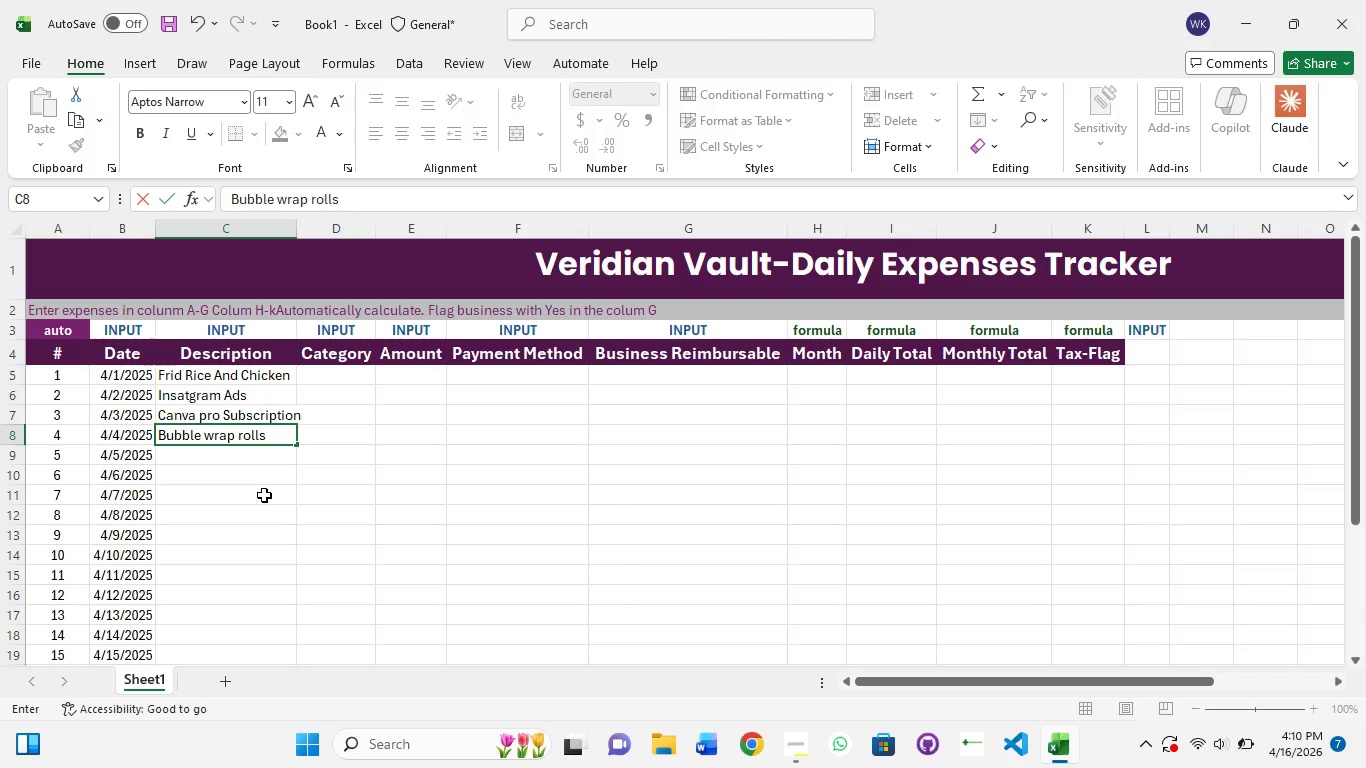 
wait(29.41)
 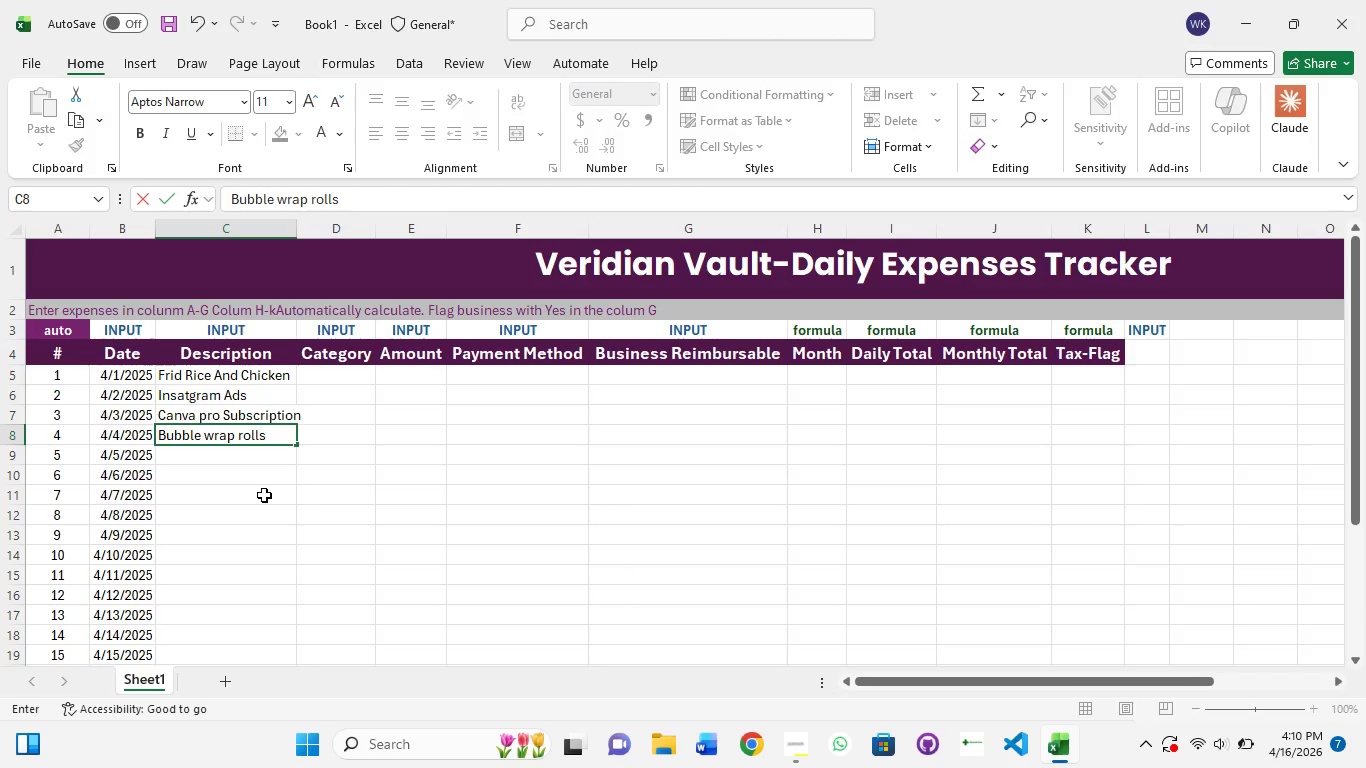 
left_click_drag(start_coordinate=[287, 519], to_coordinate=[301, 548])
 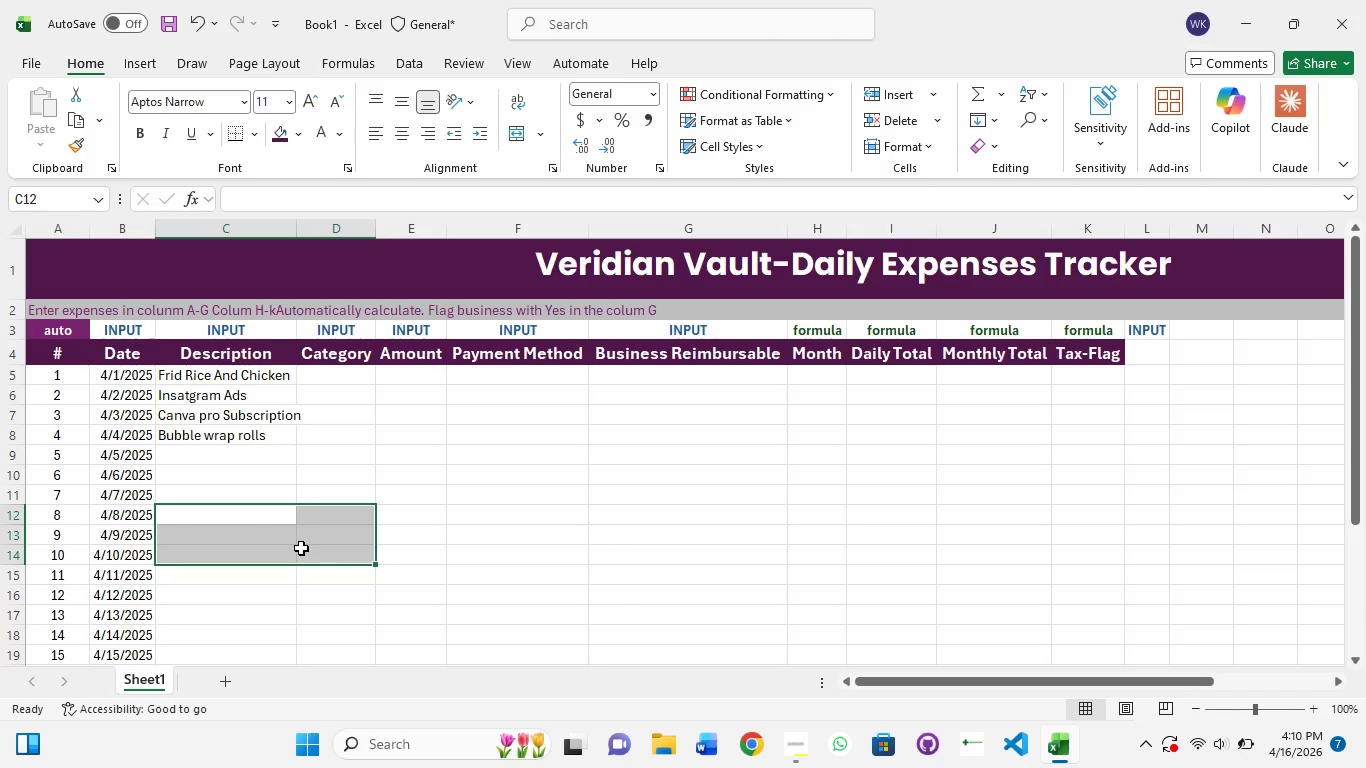 
wait(6.33)
 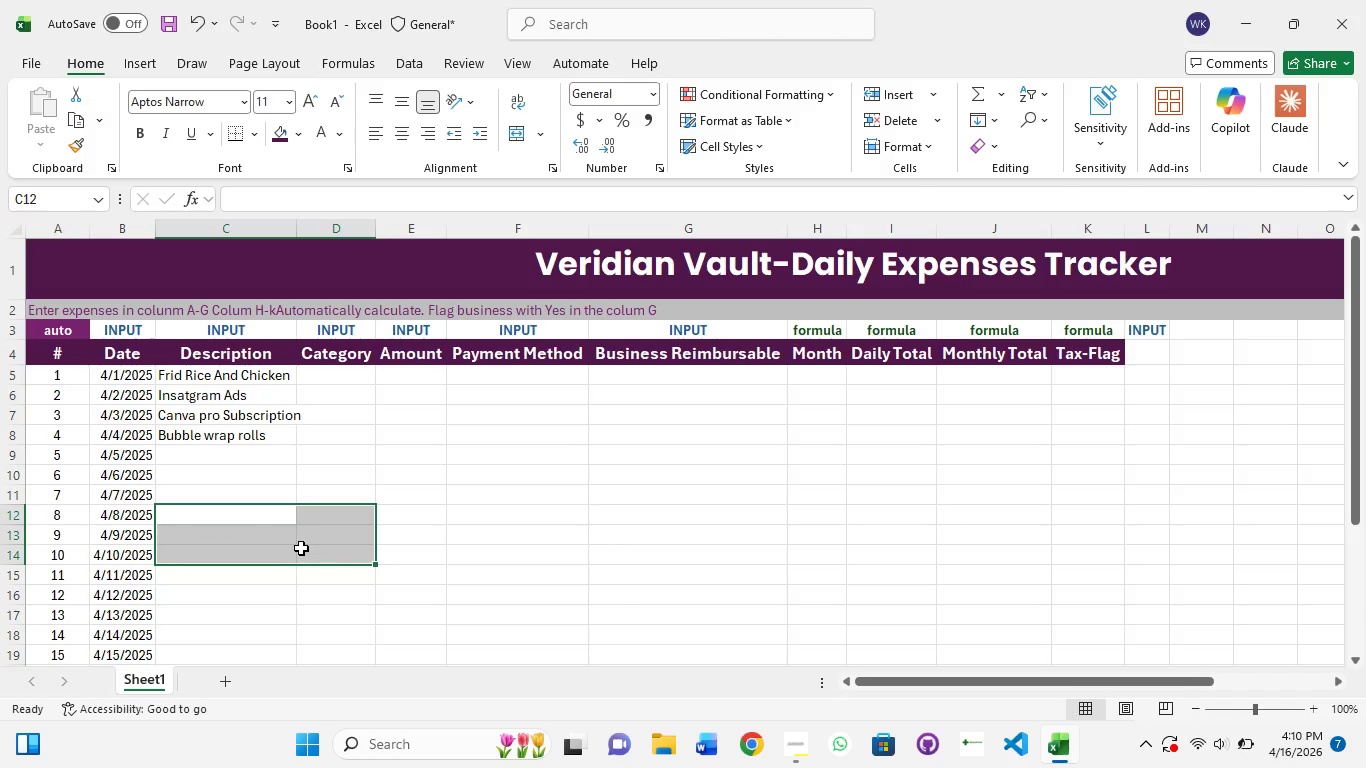 
left_click([301, 548])
 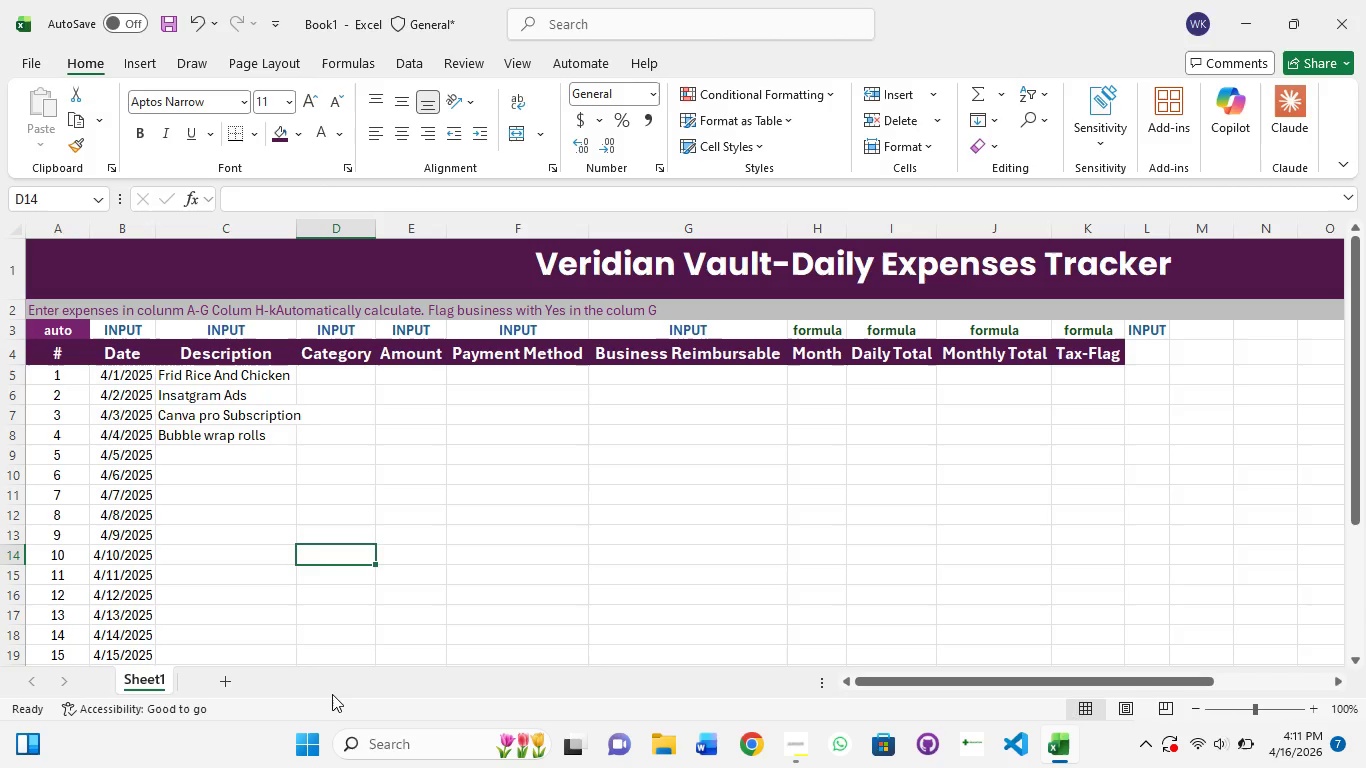 
wait(27.7)
 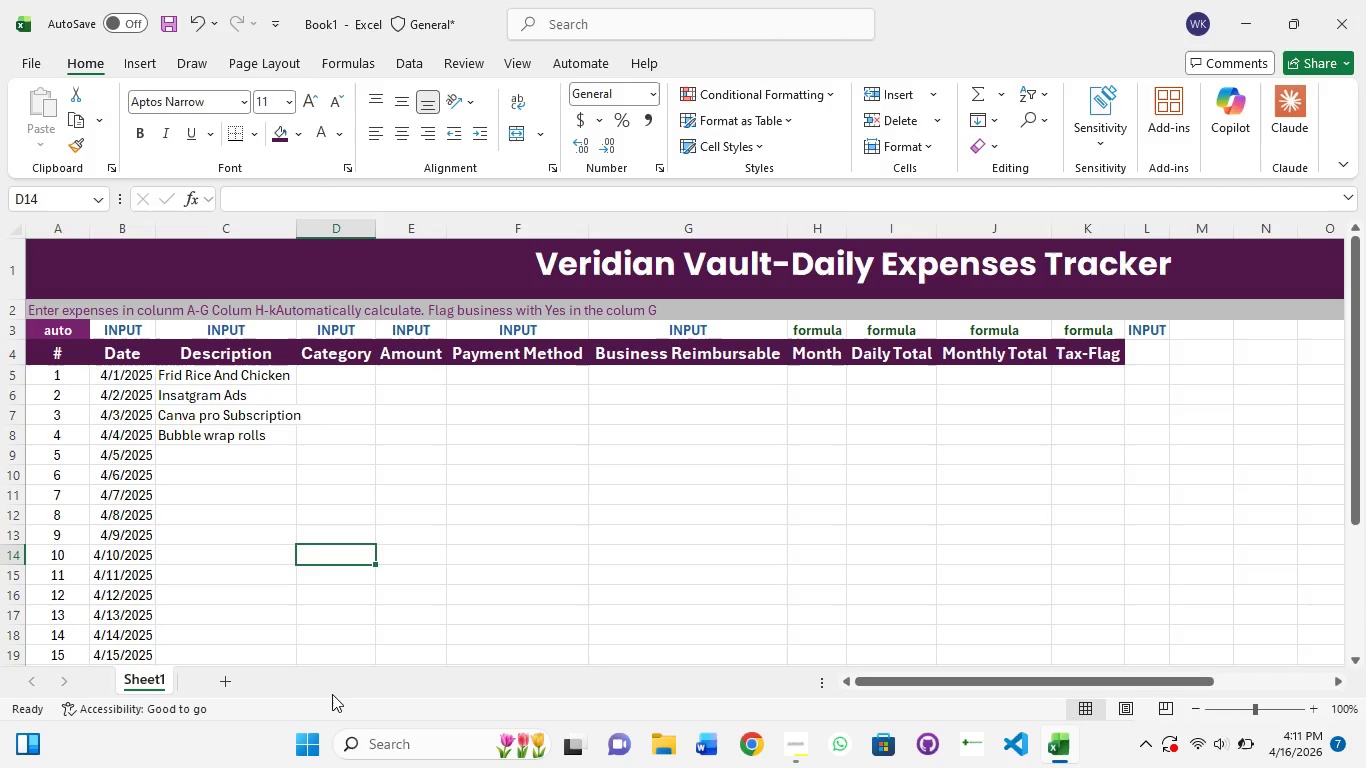 
left_click([208, 465])
 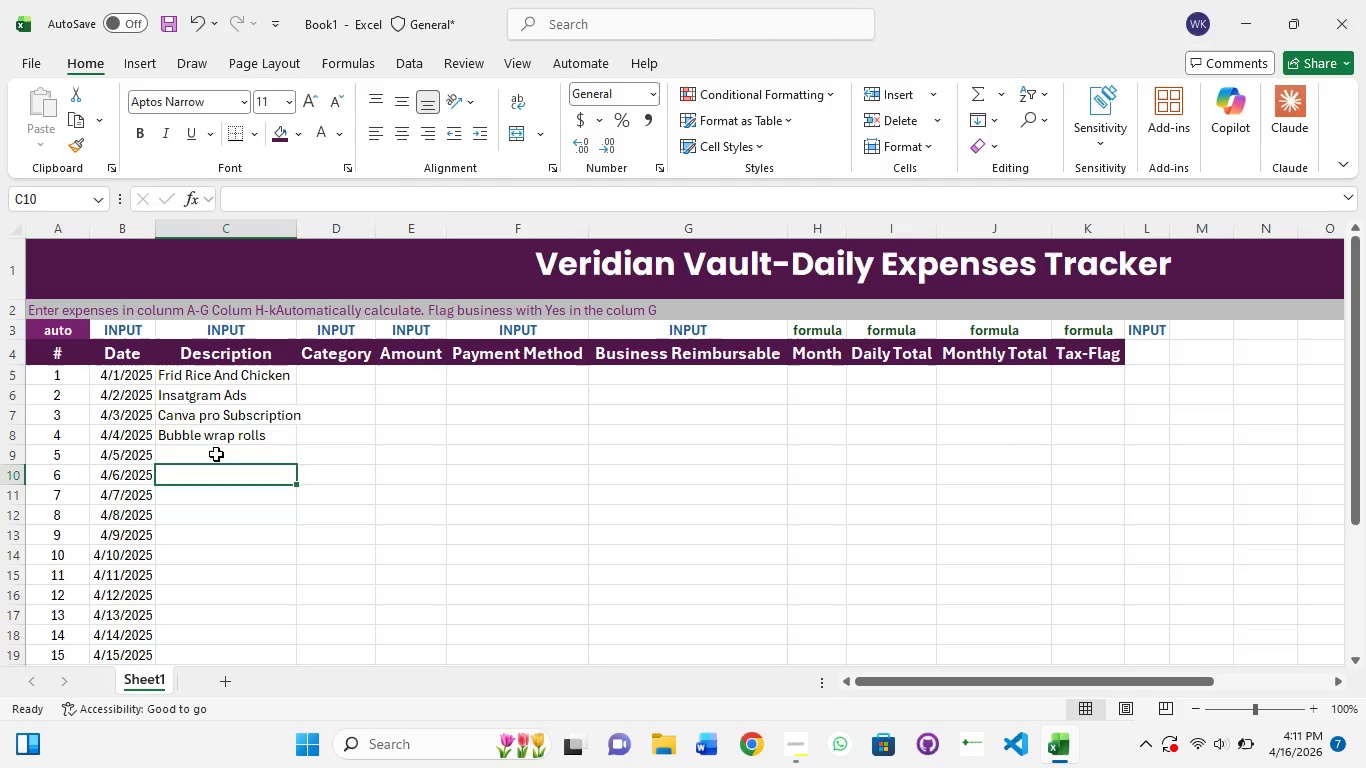 
left_click([216, 454])
 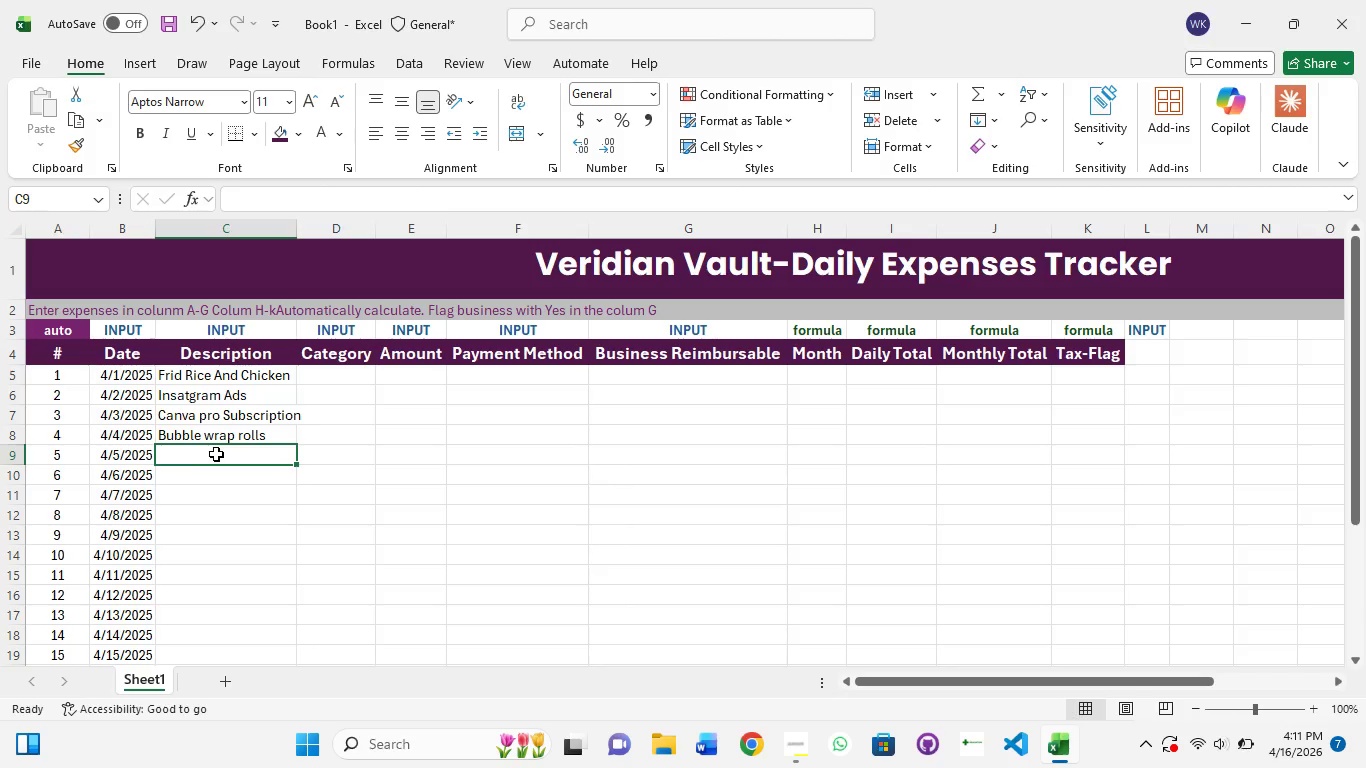 
left_click([216, 454])
 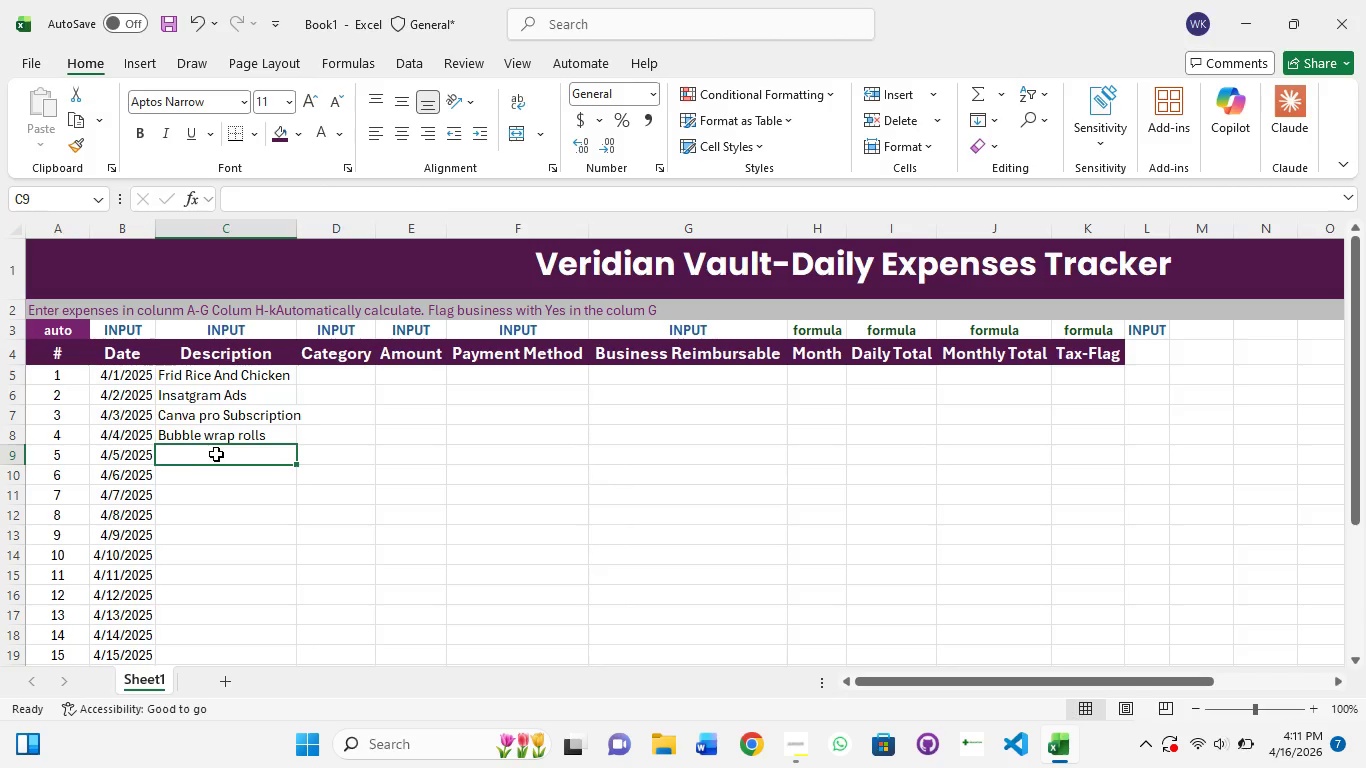 
left_click([216, 454])
 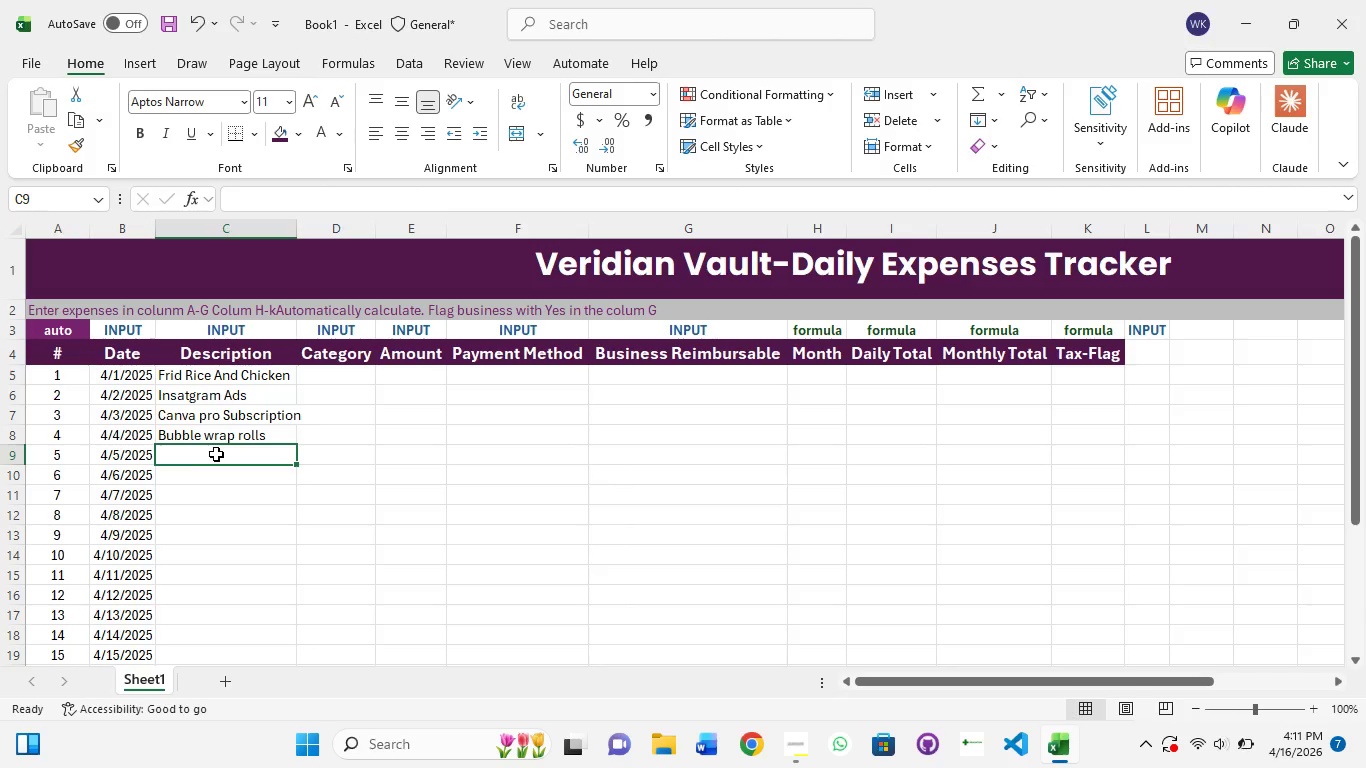 
type(Yoga Class)
 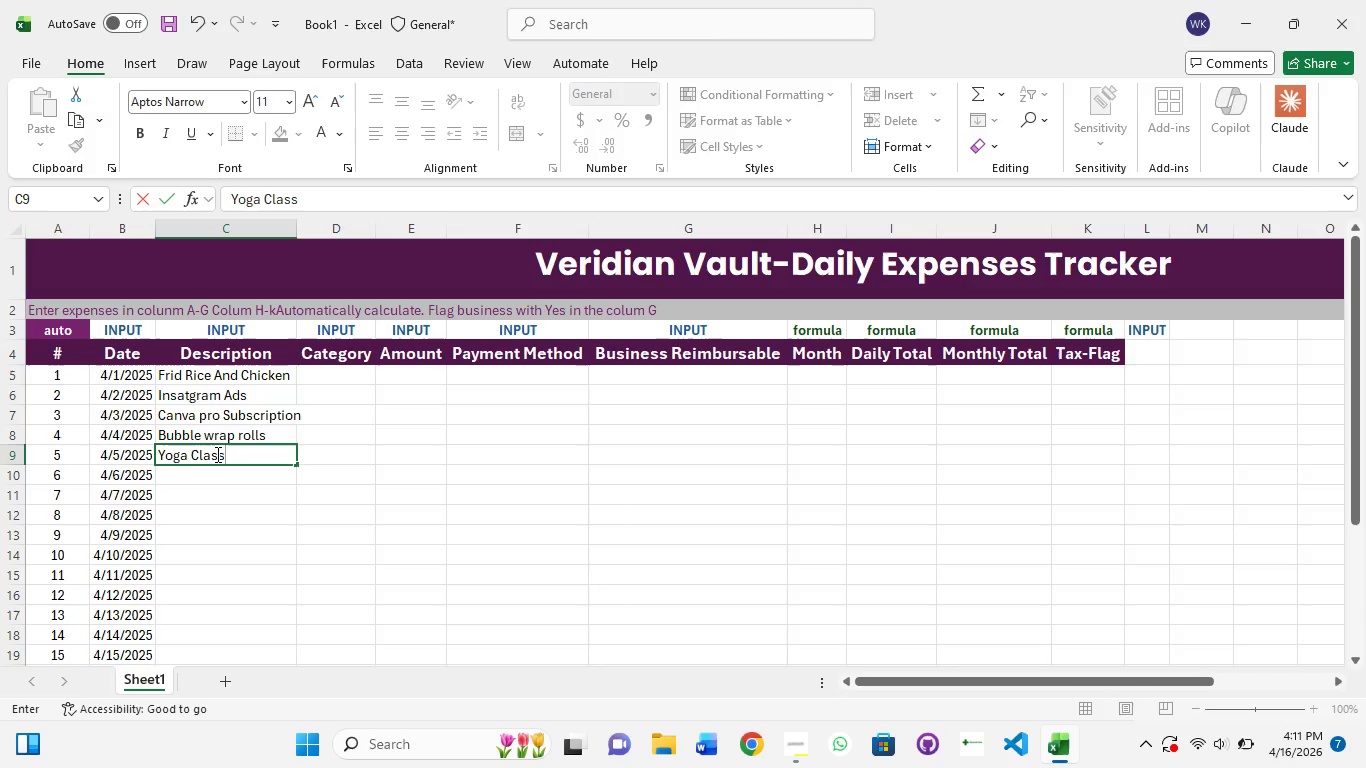 
key(Enter)
 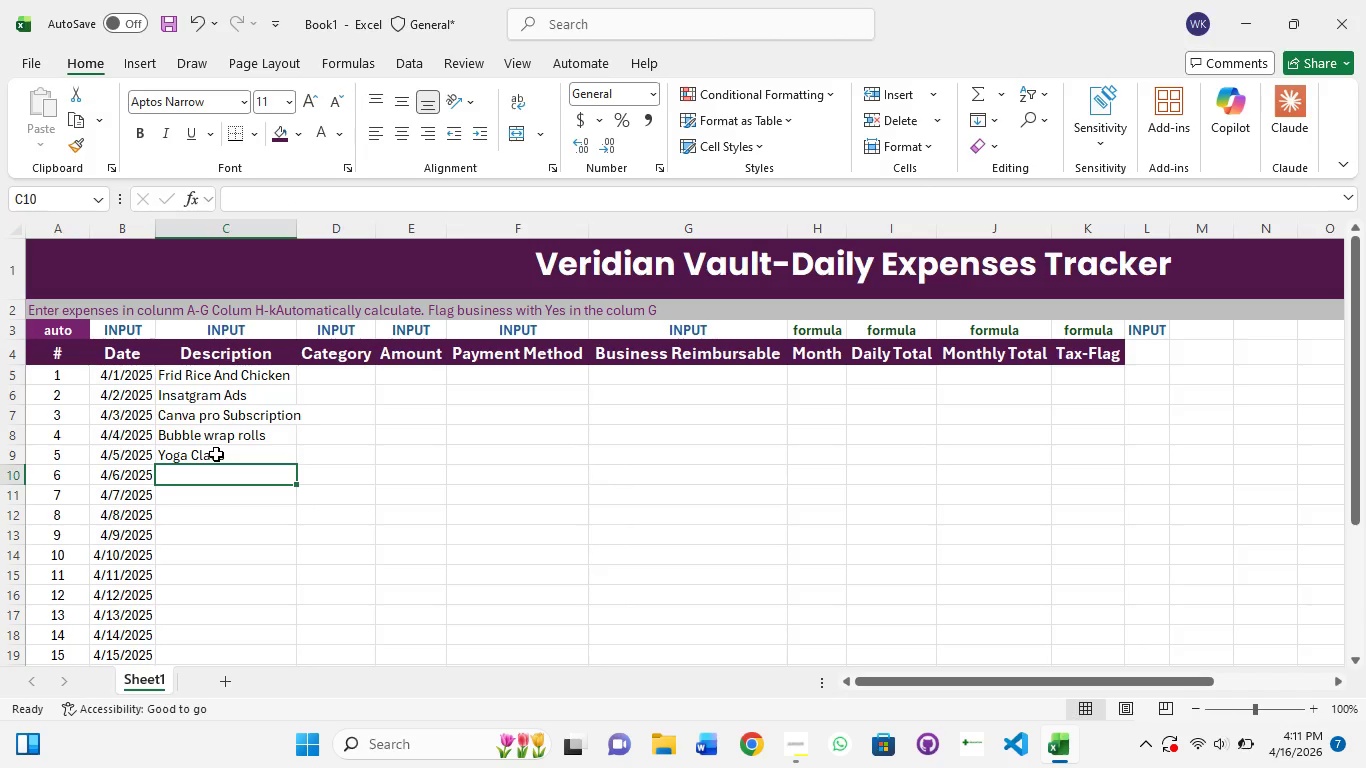 
hold_key(key=ShiftRight, duration=1.12)
 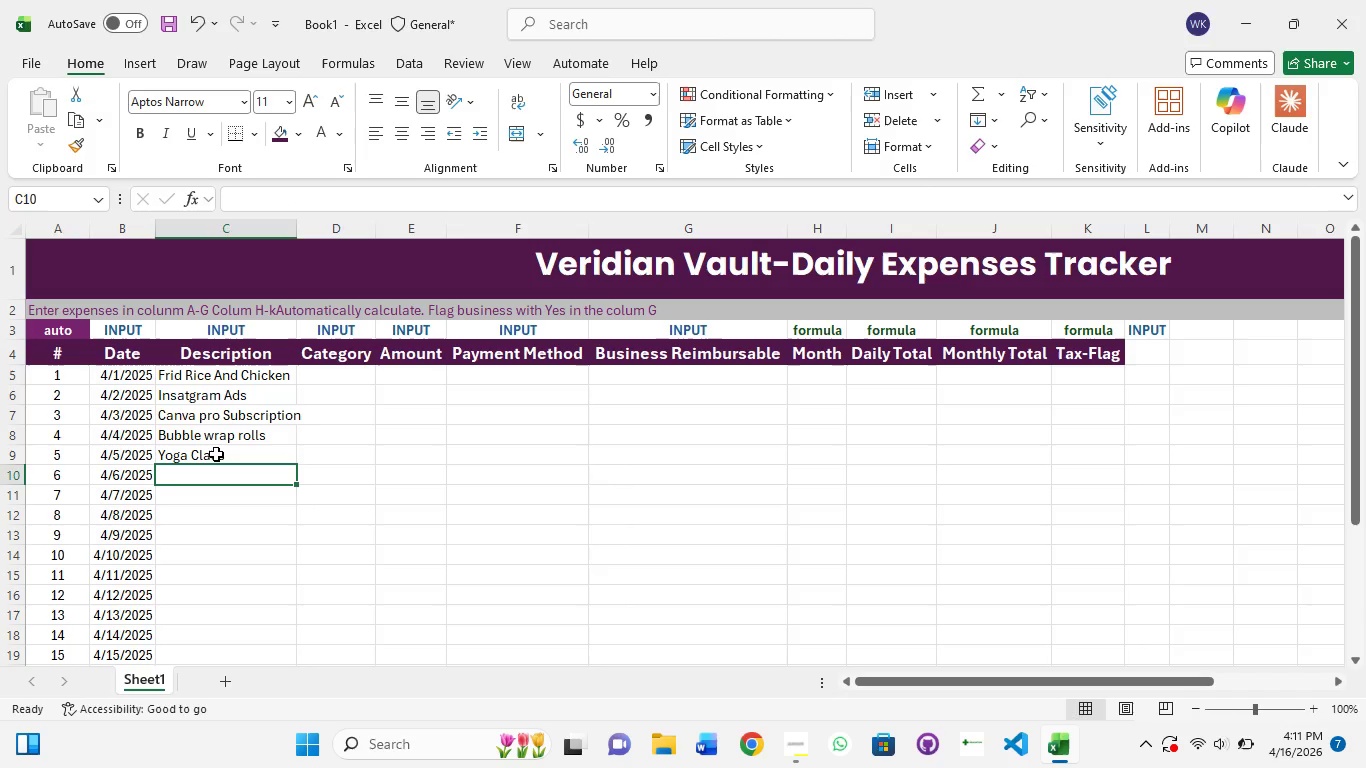 
type(Mall Labes)
key(Backspace)
type(ls)
 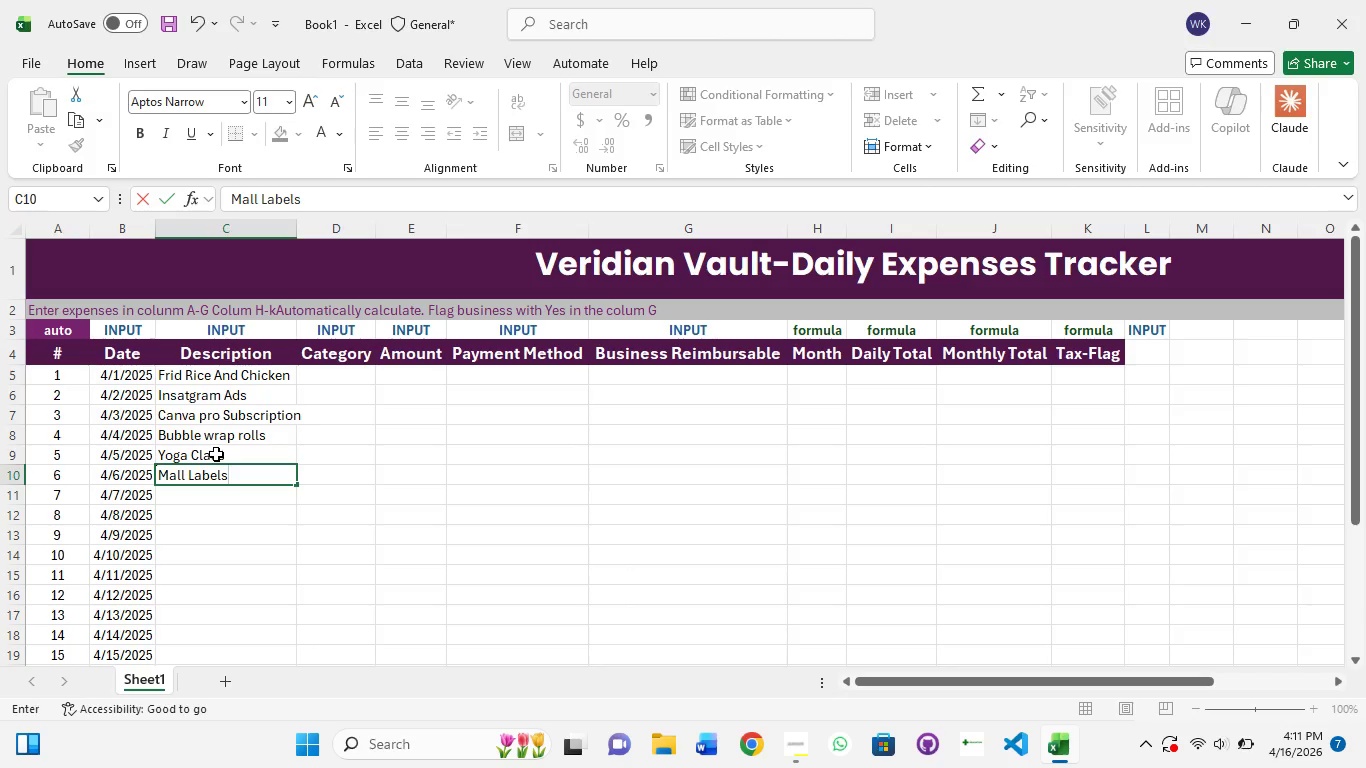 
key(Enter)
 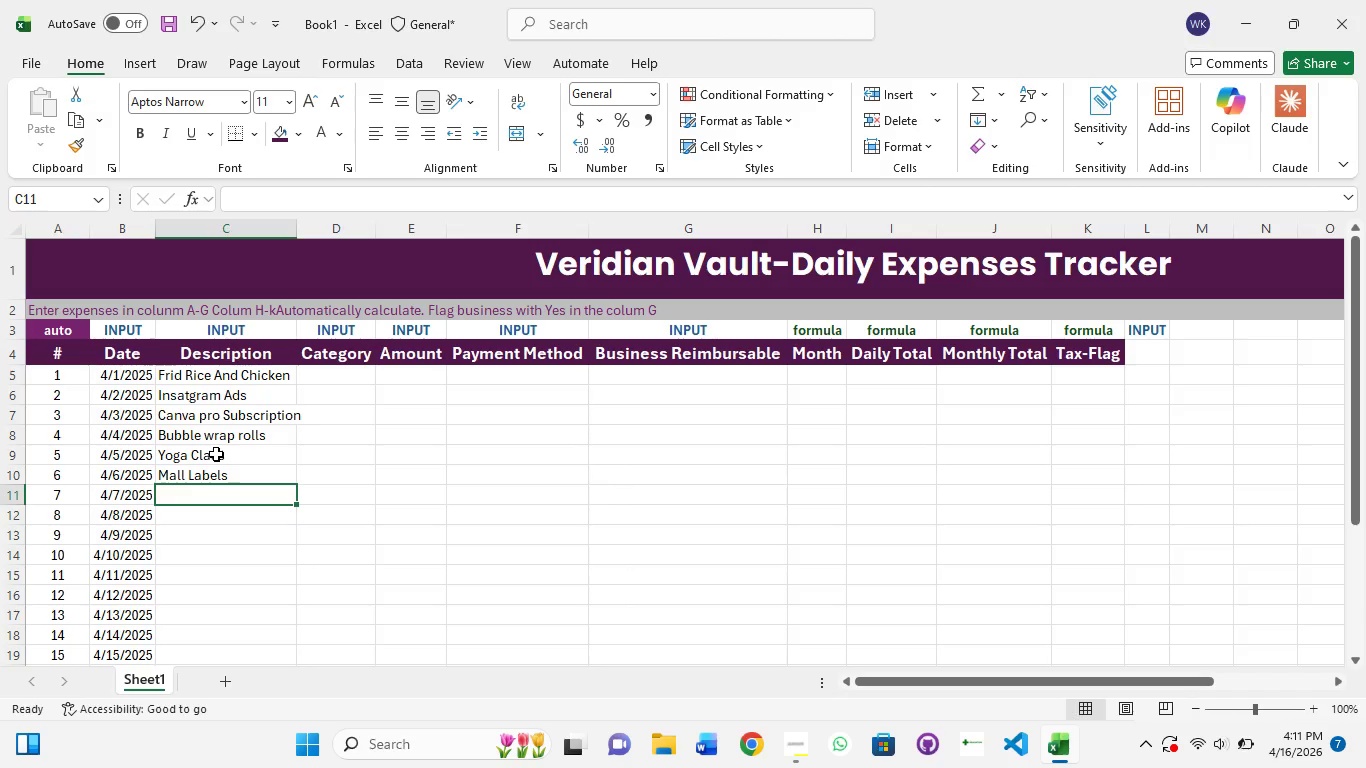 
type(Groceries)
 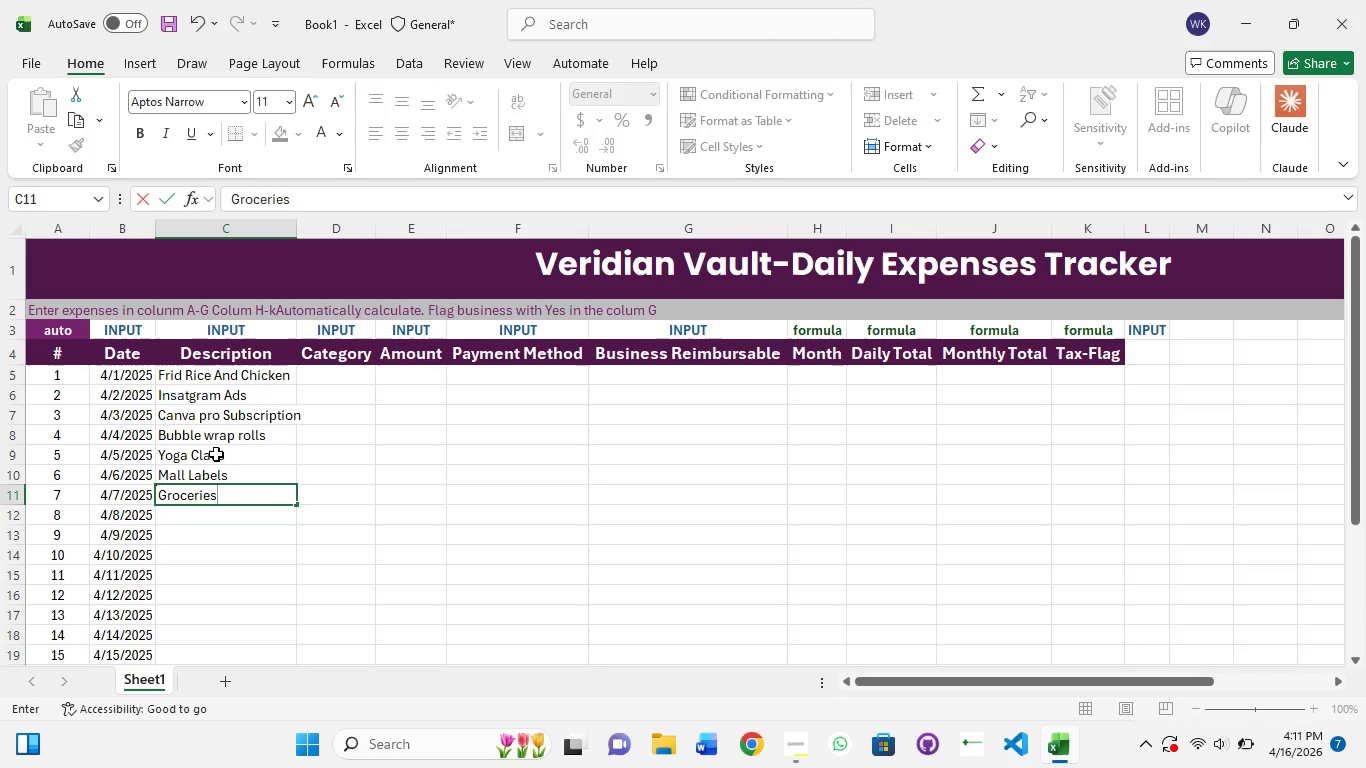 
key(Enter)
 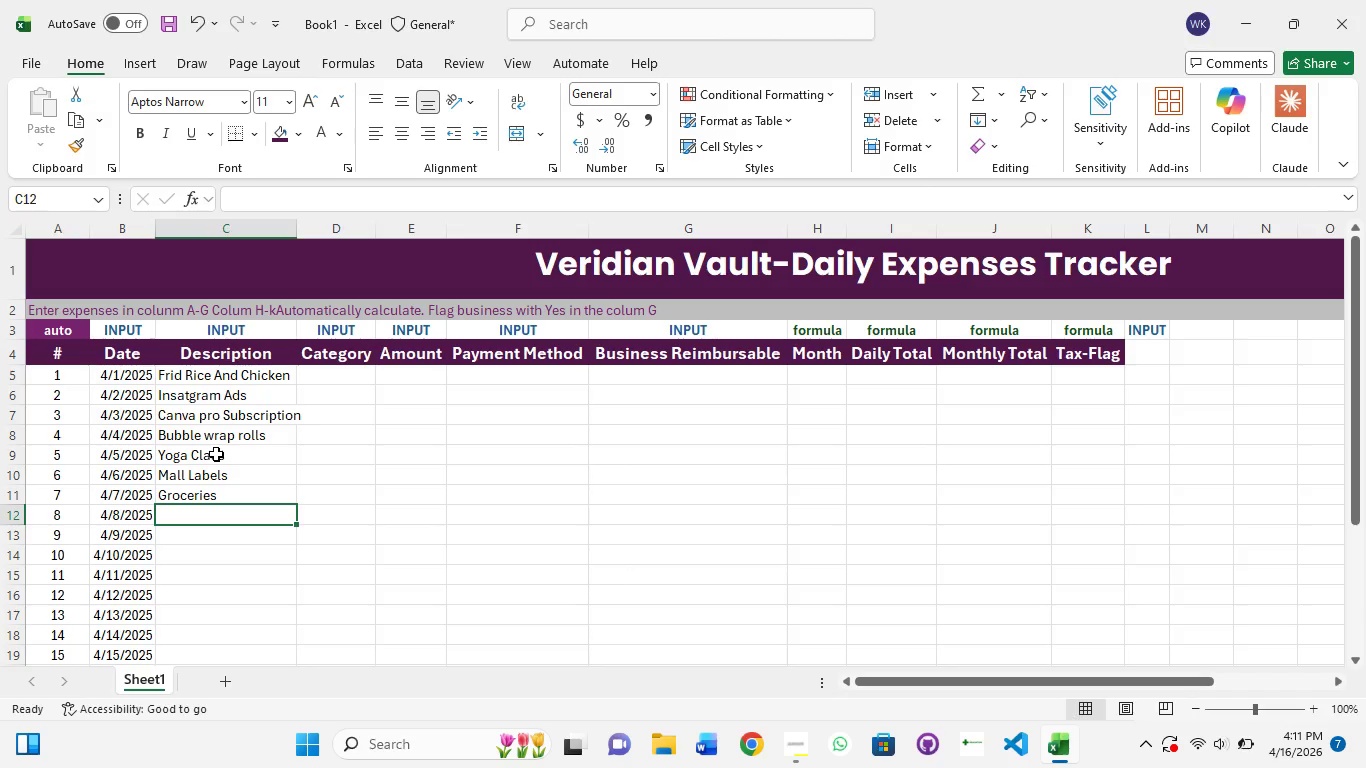 
type(Shopify )
 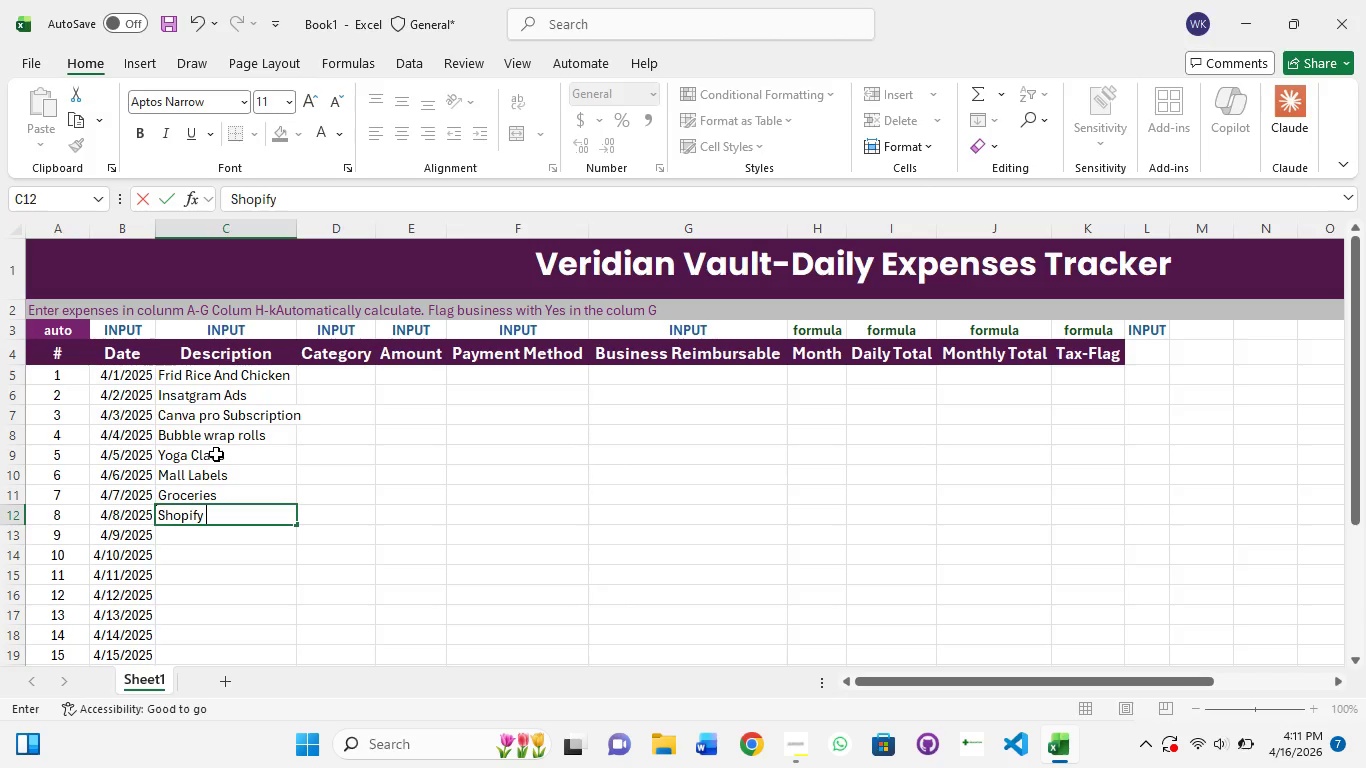 
type(Monthlu)
key(Backspace)
type(y Plan)
 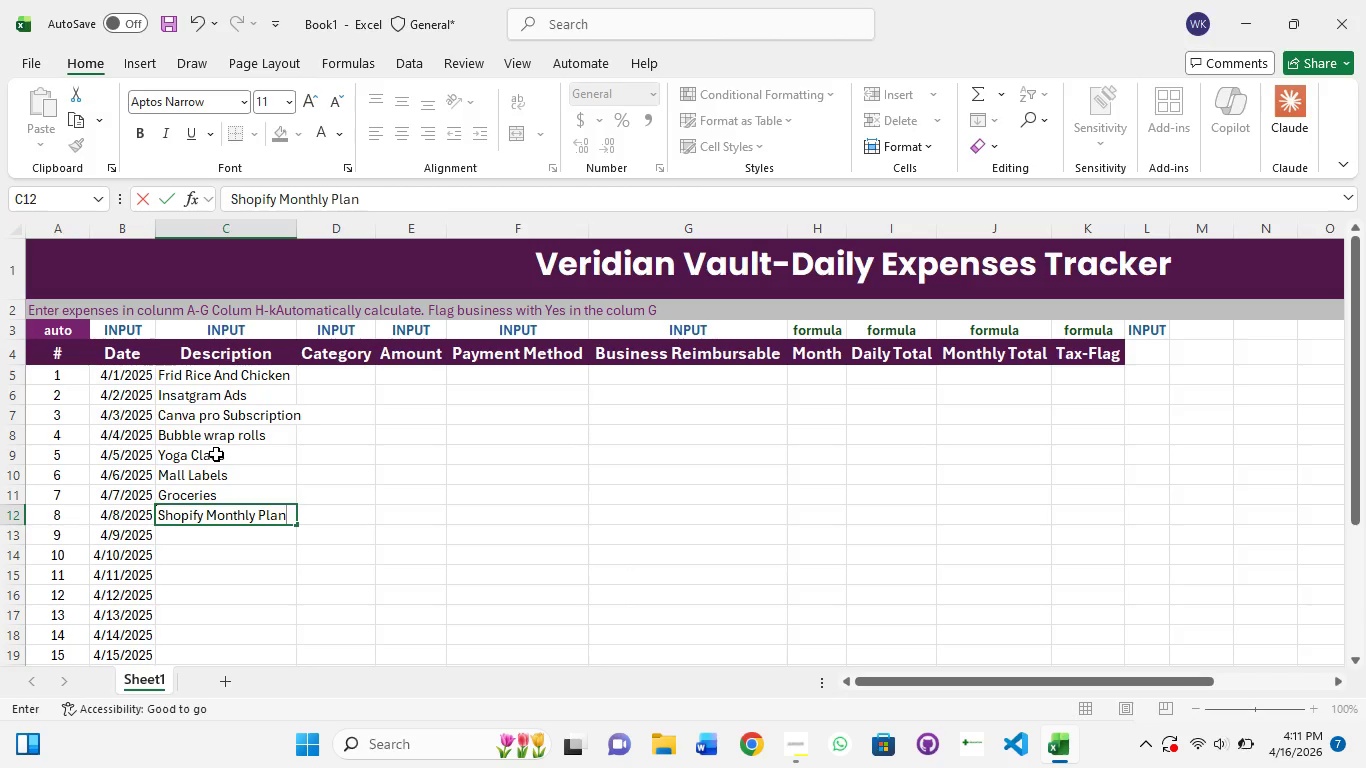 
key(Enter)
 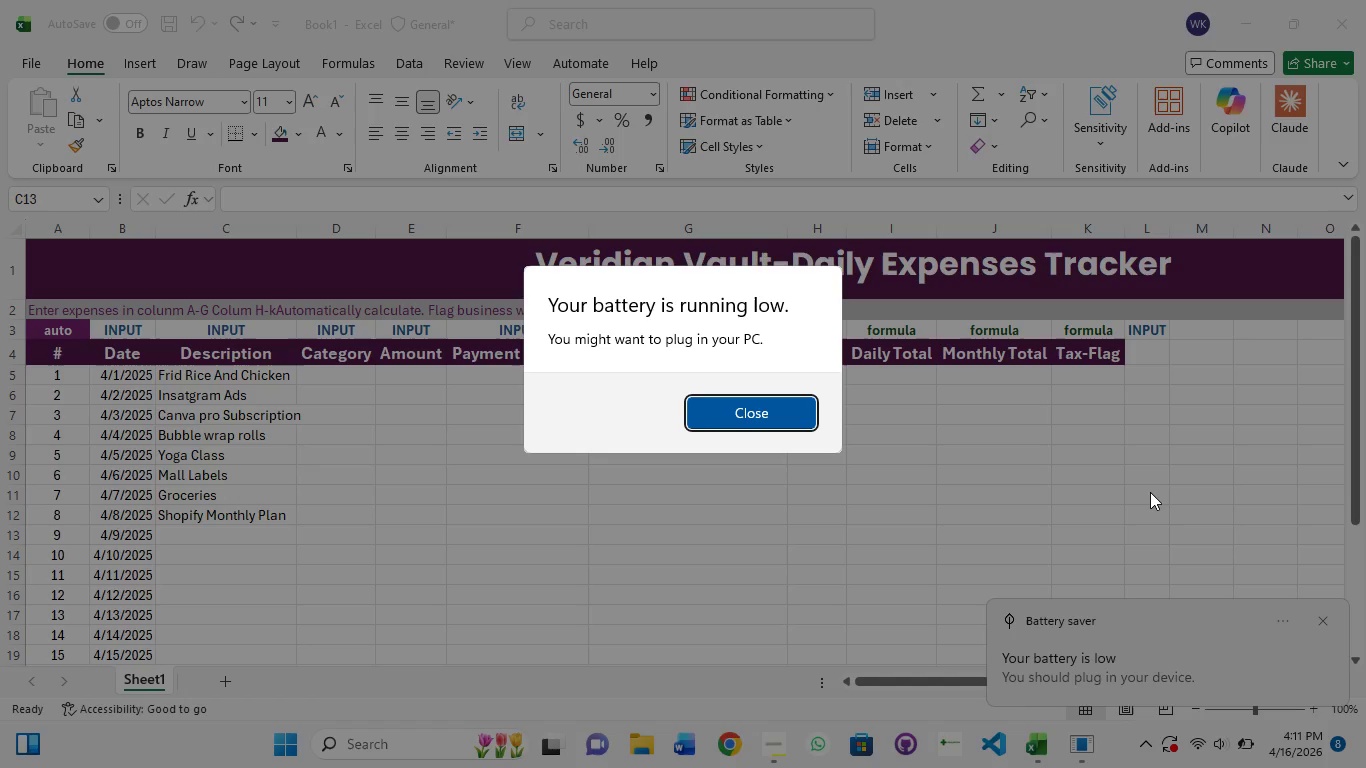 
left_click([723, 408])
 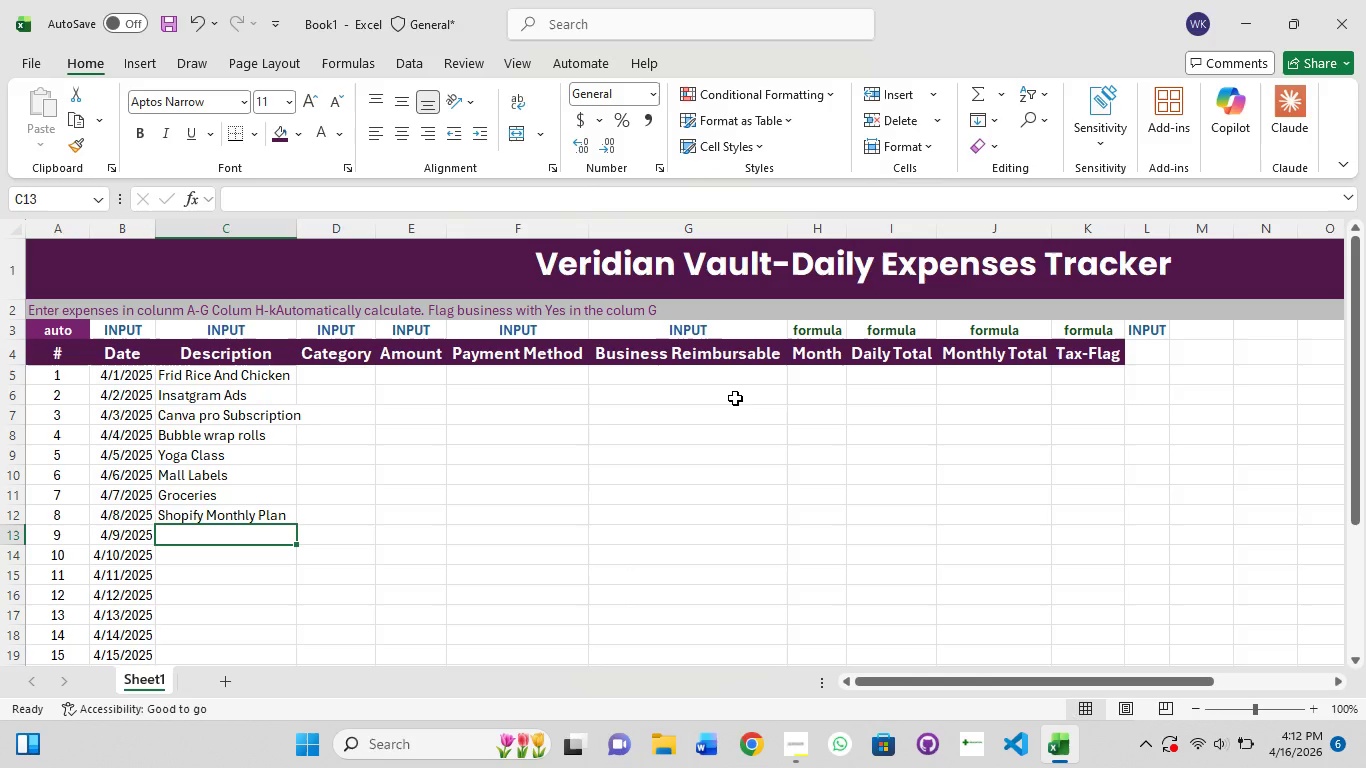 
wait(38.61)
 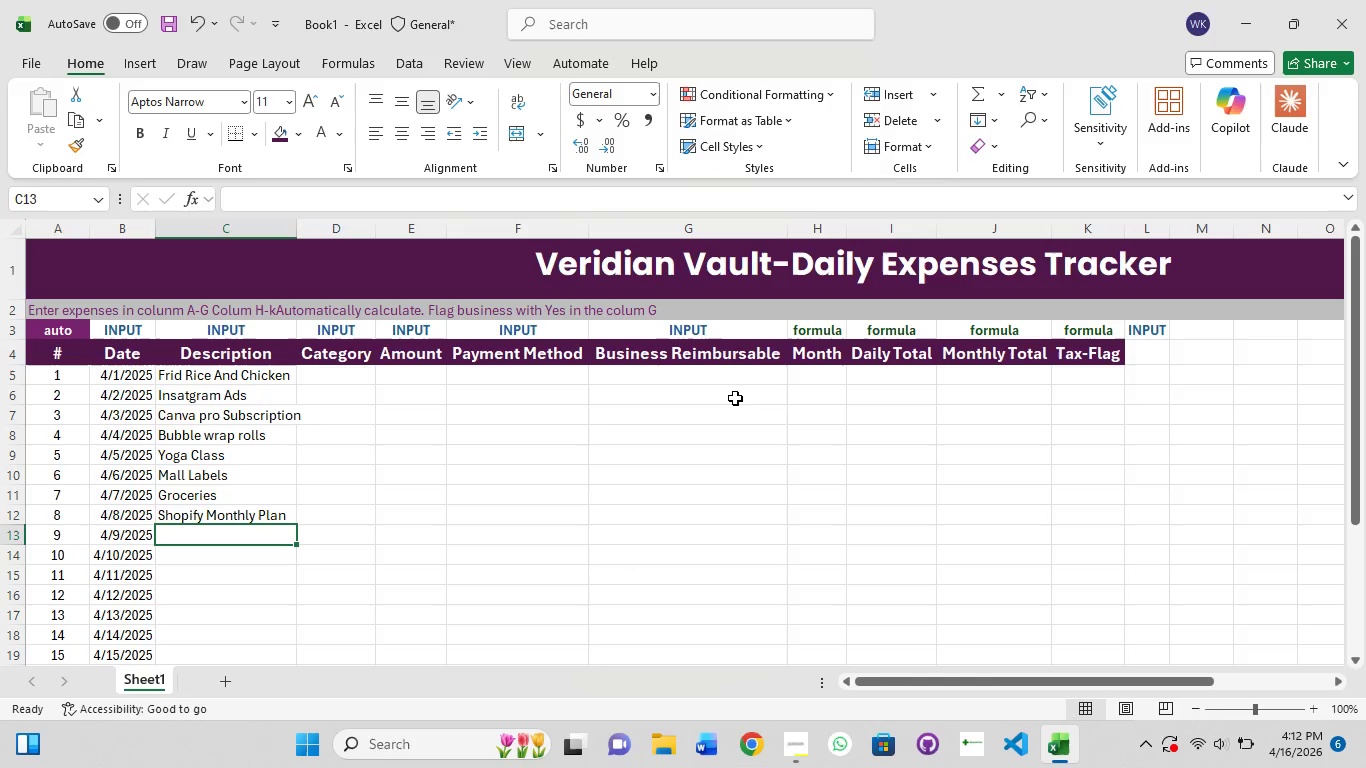 
hold_key(key=ControlLeft, duration=0.33)
 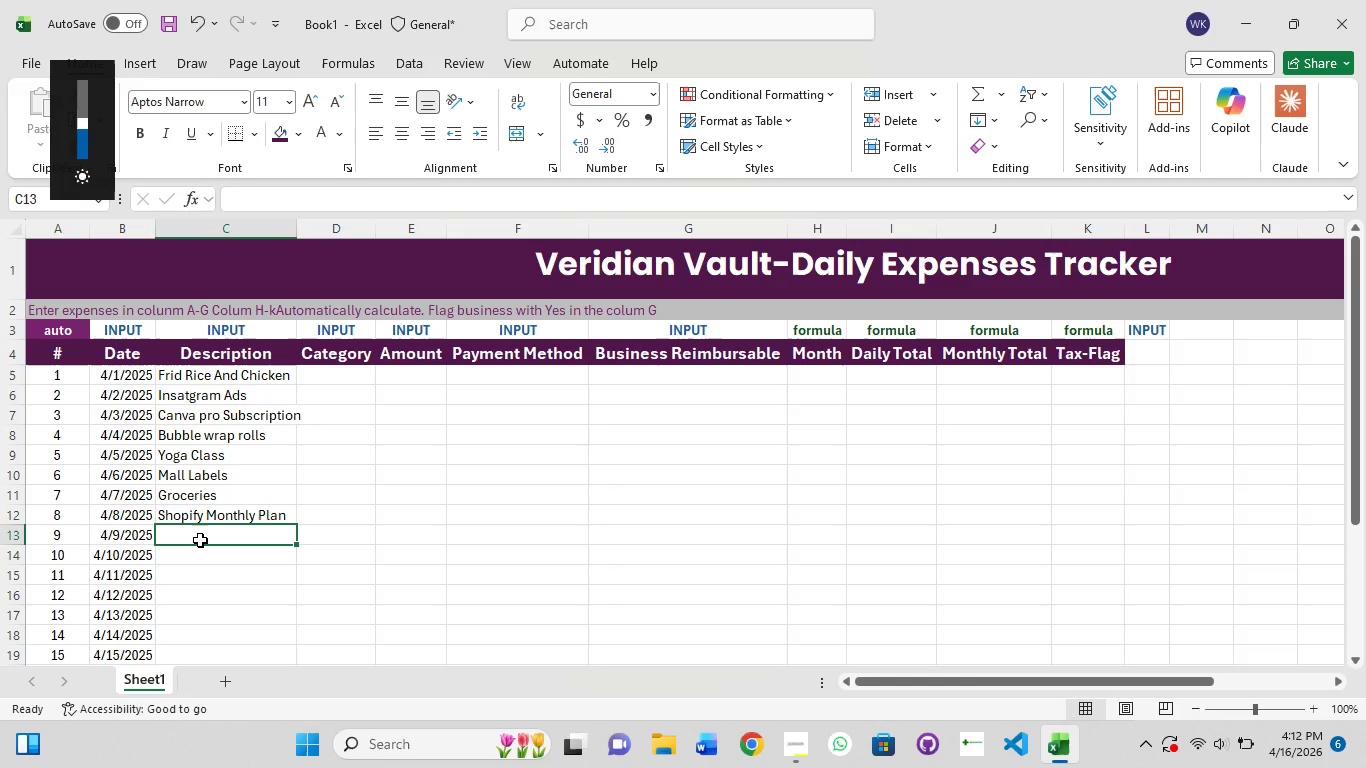 
double_click([201, 537])
 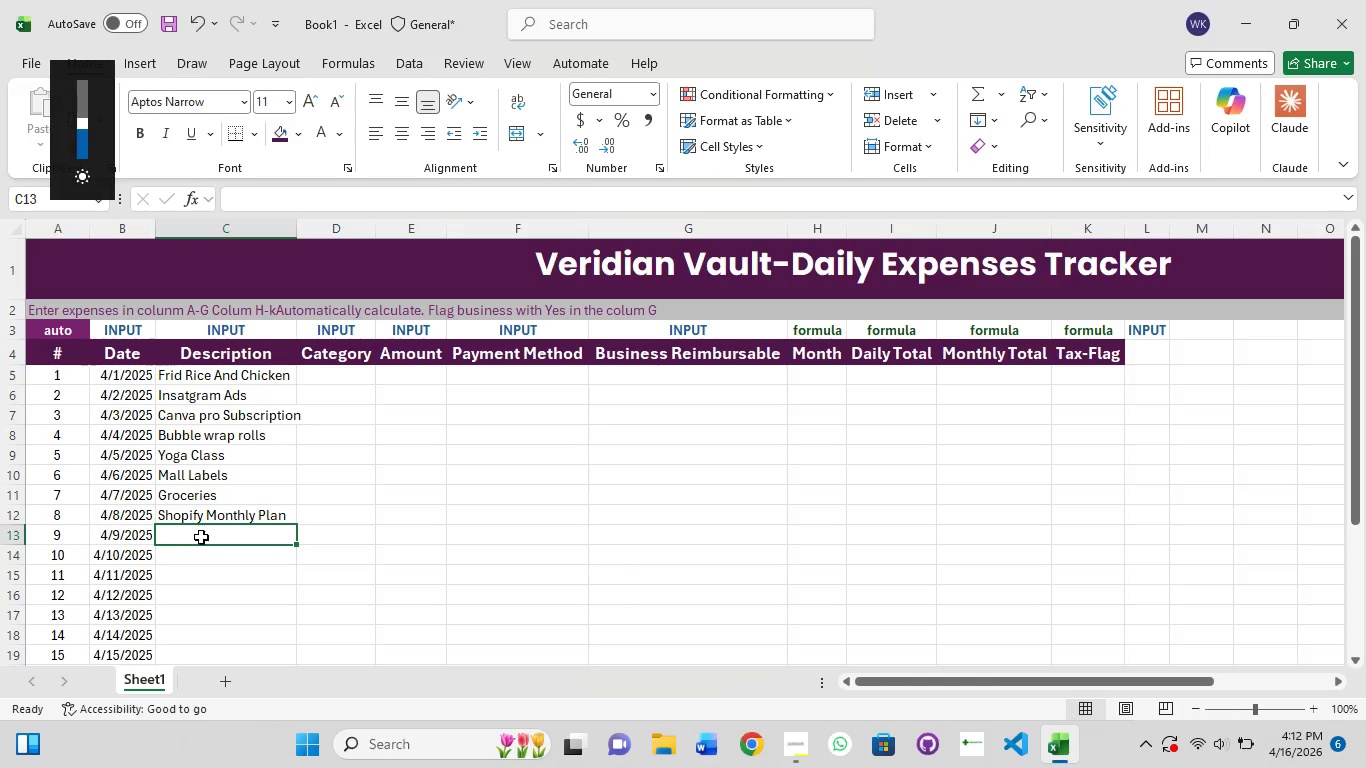 
double_click([201, 537])
 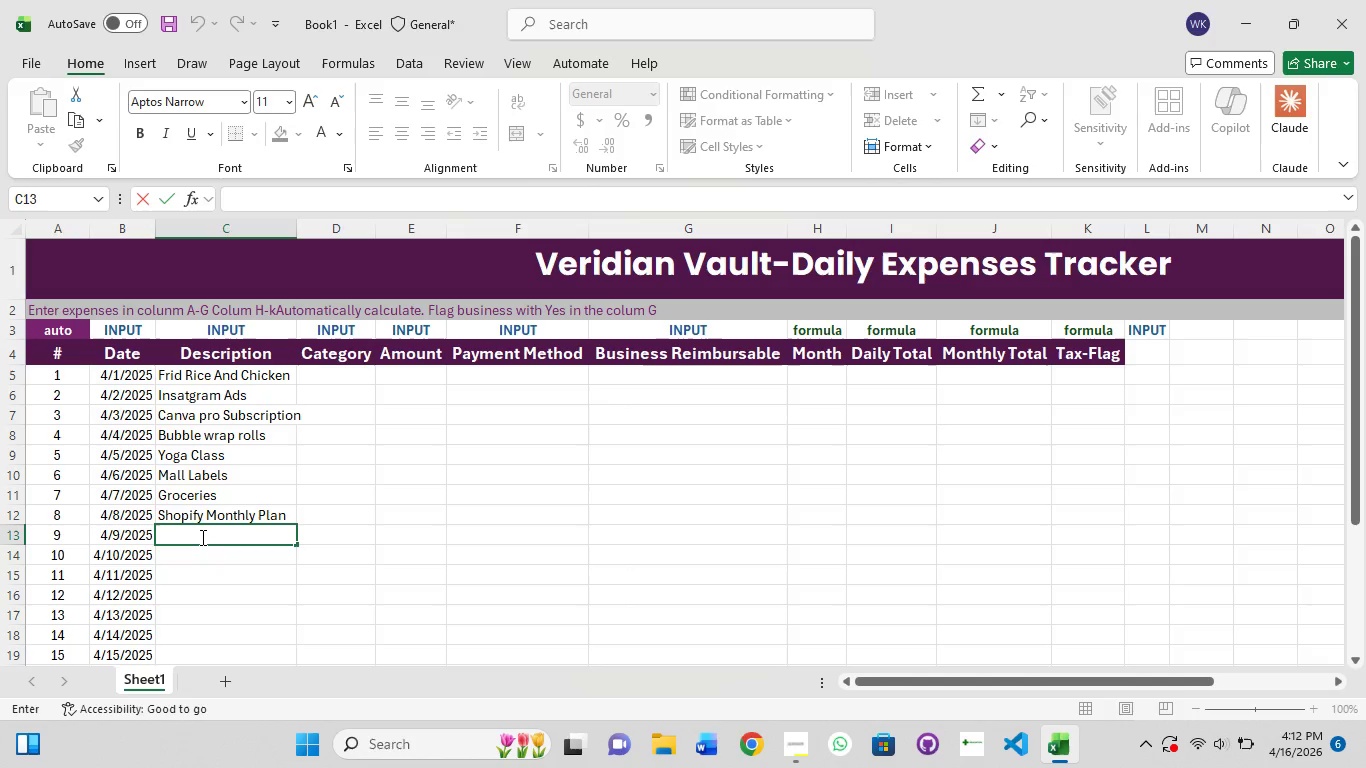 
wait(5.06)
 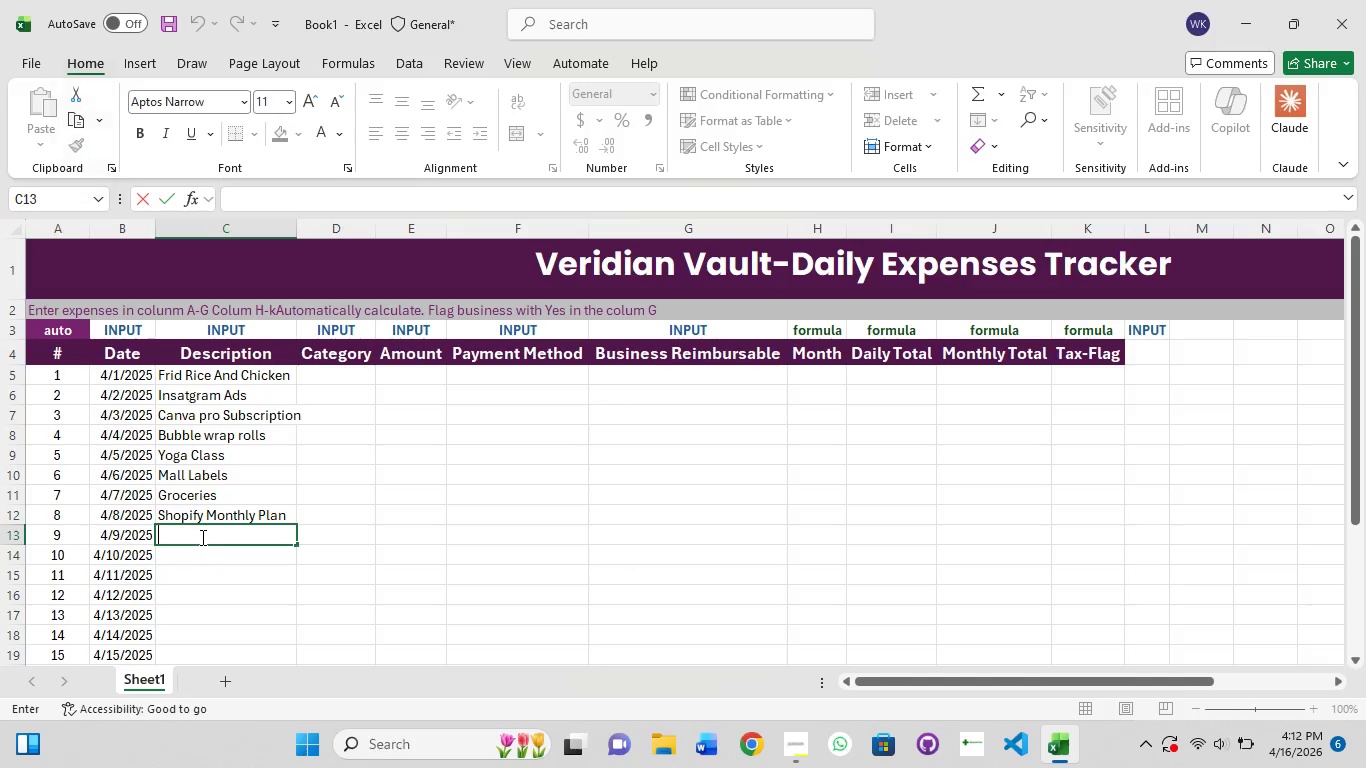 
type(Photshoot)
 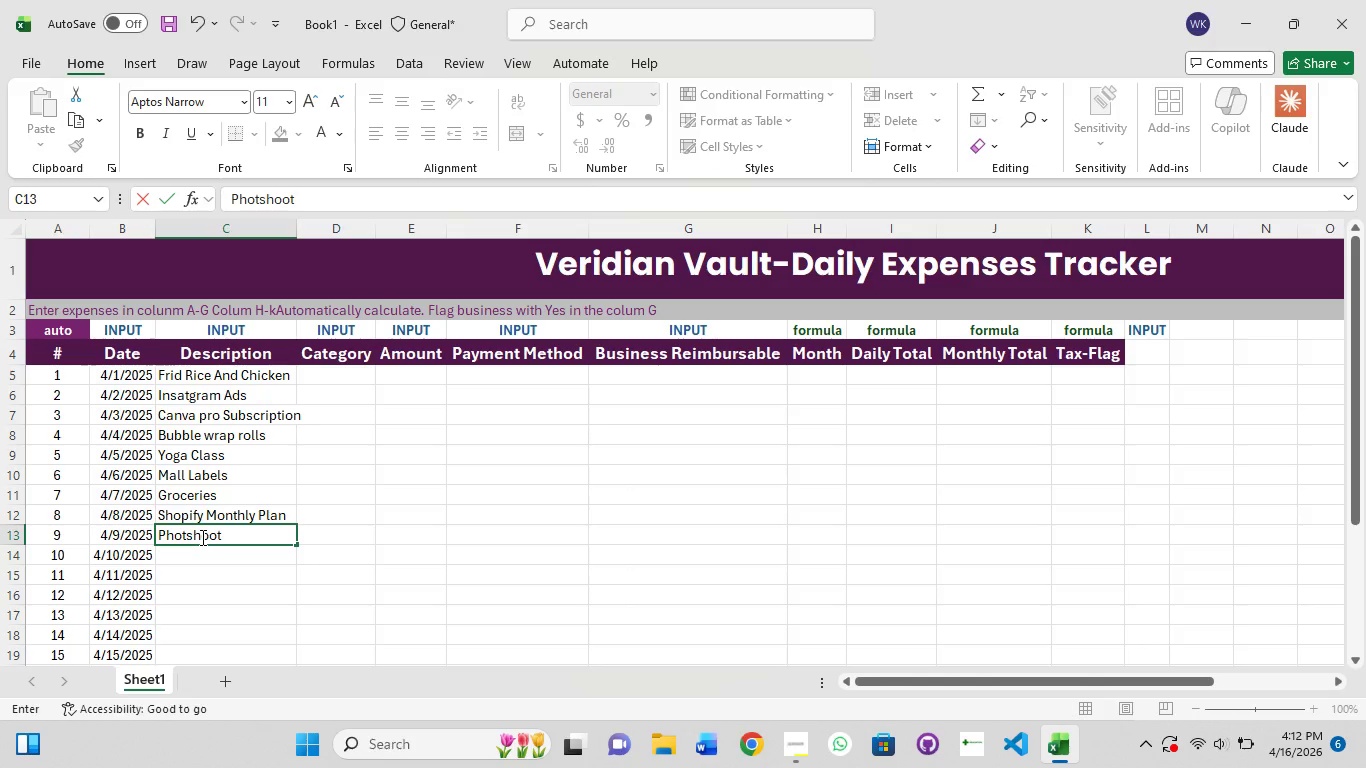 
key(Enter)
 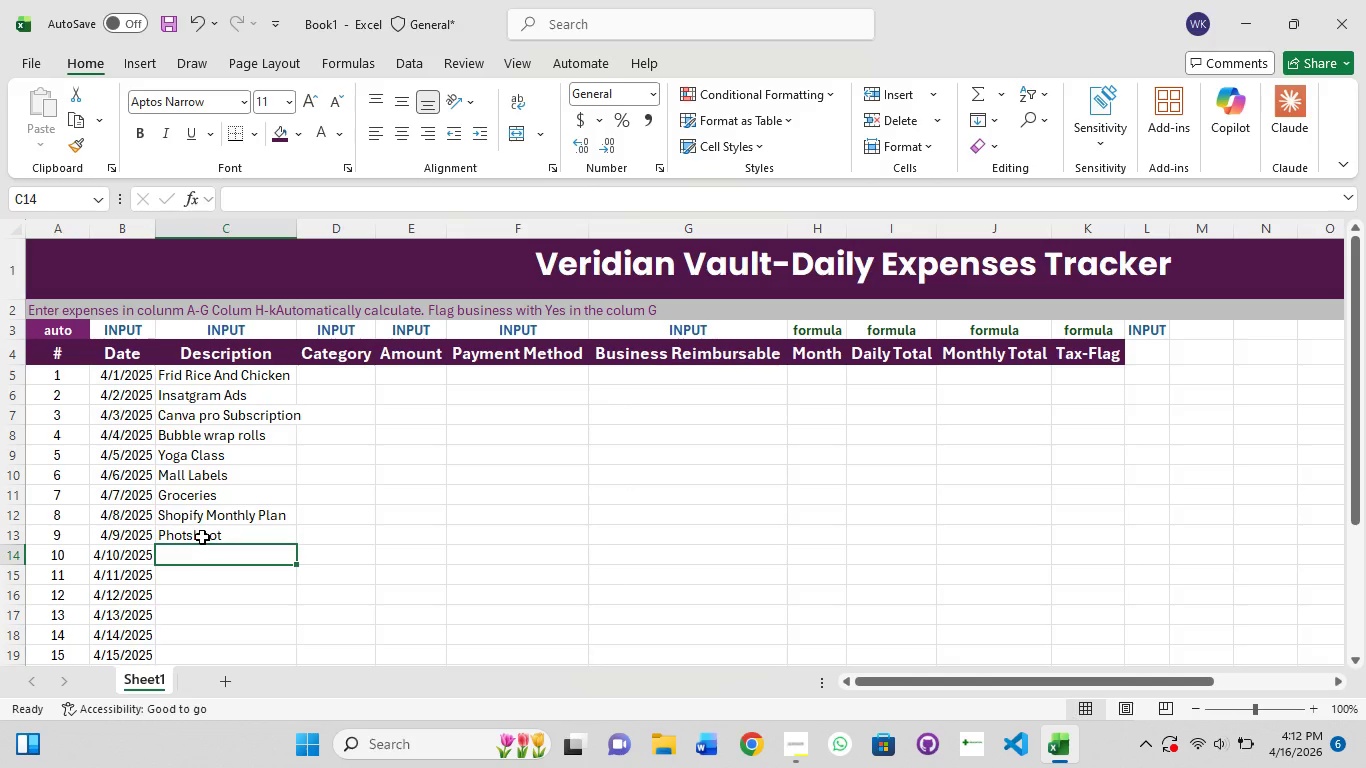 
wait(15.19)
 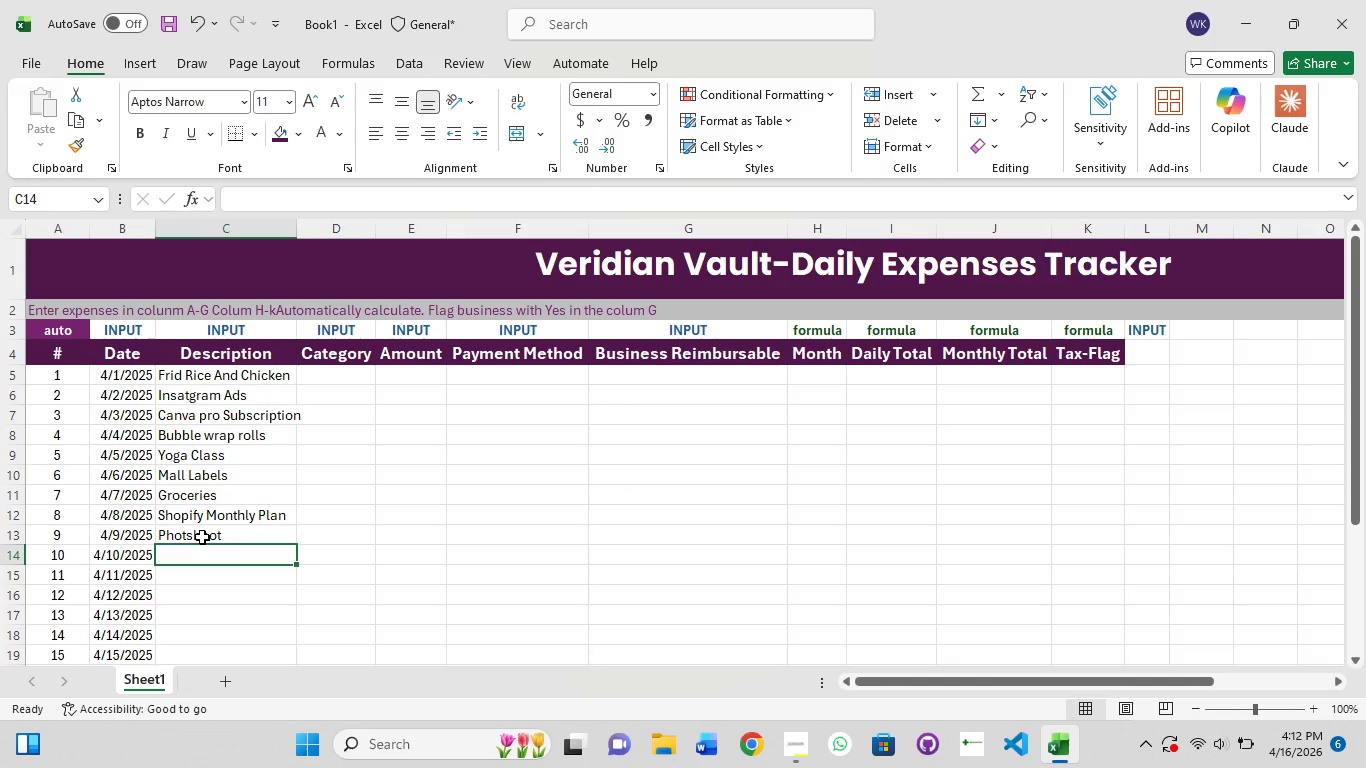 
left_click([227, 553])
 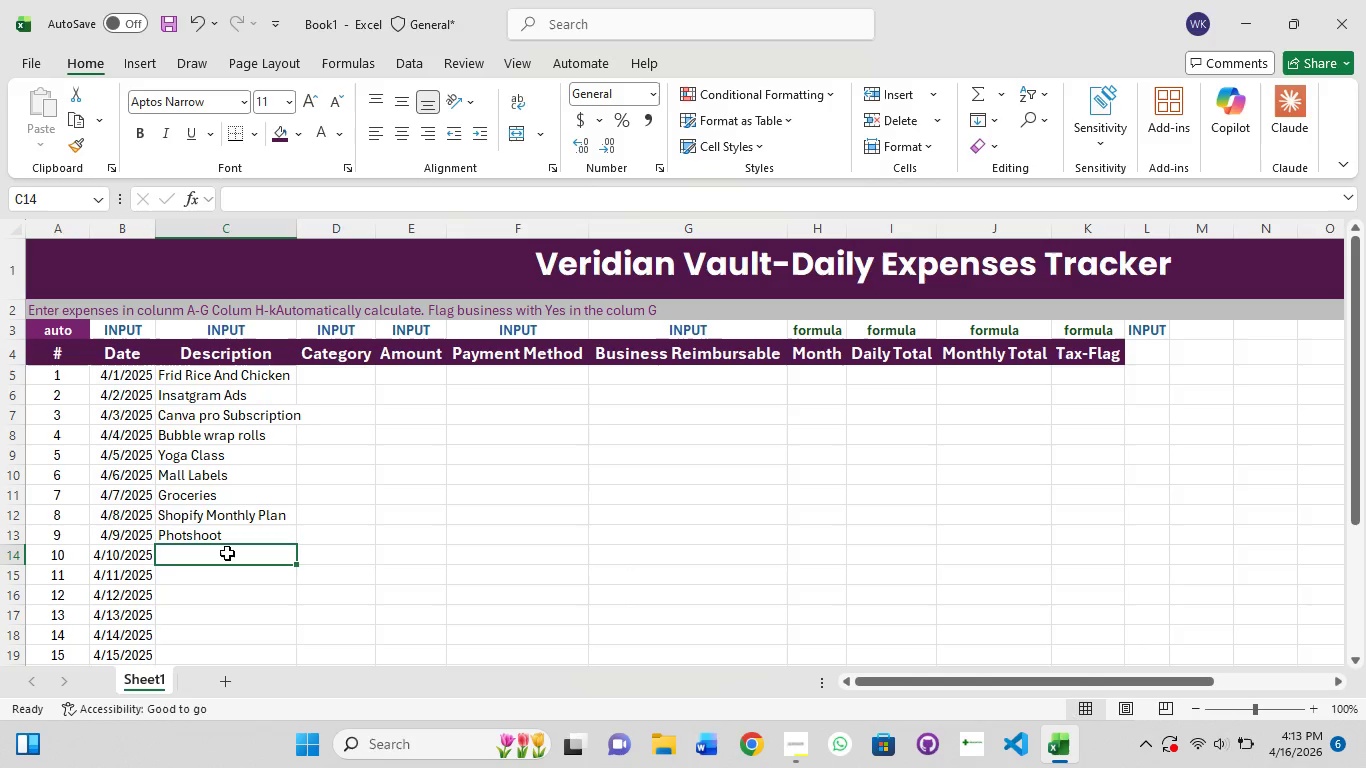 
left_click([227, 553])
 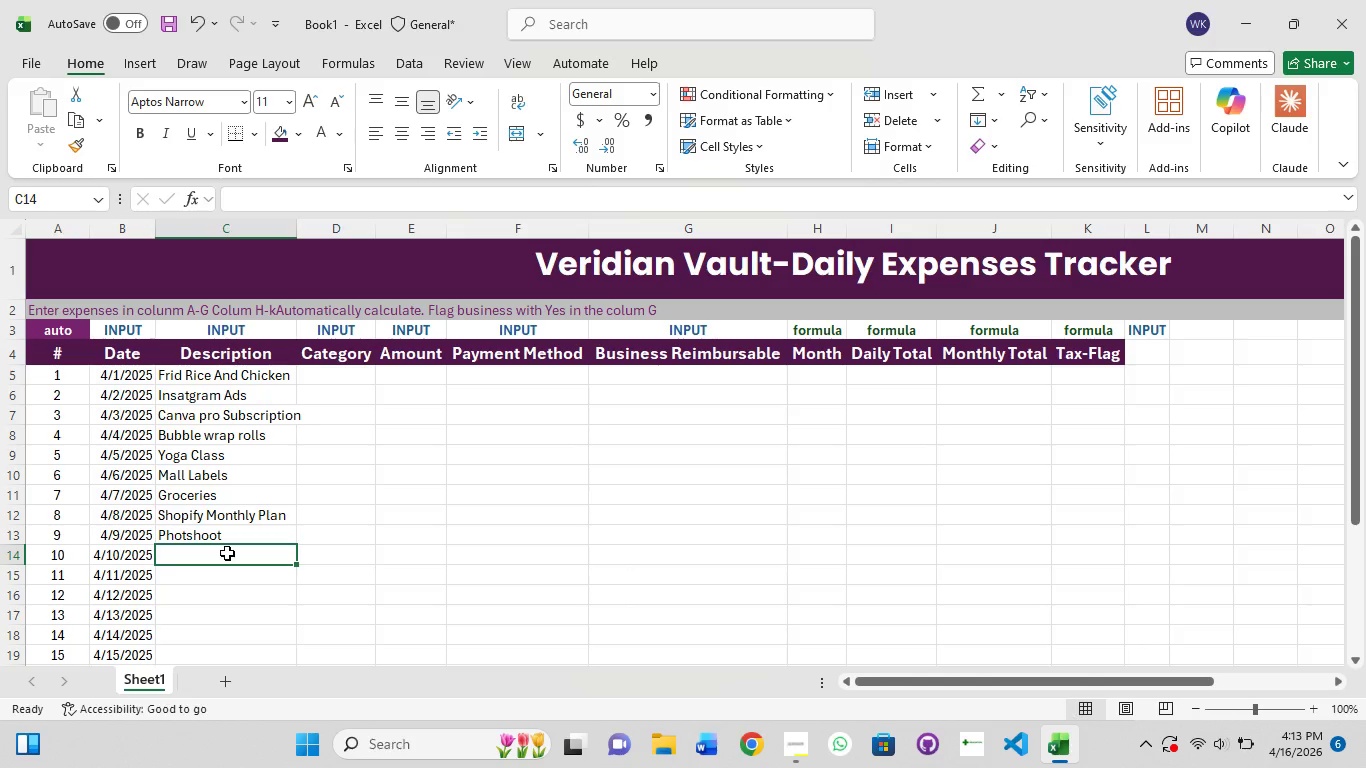 
left_click([227, 553])
 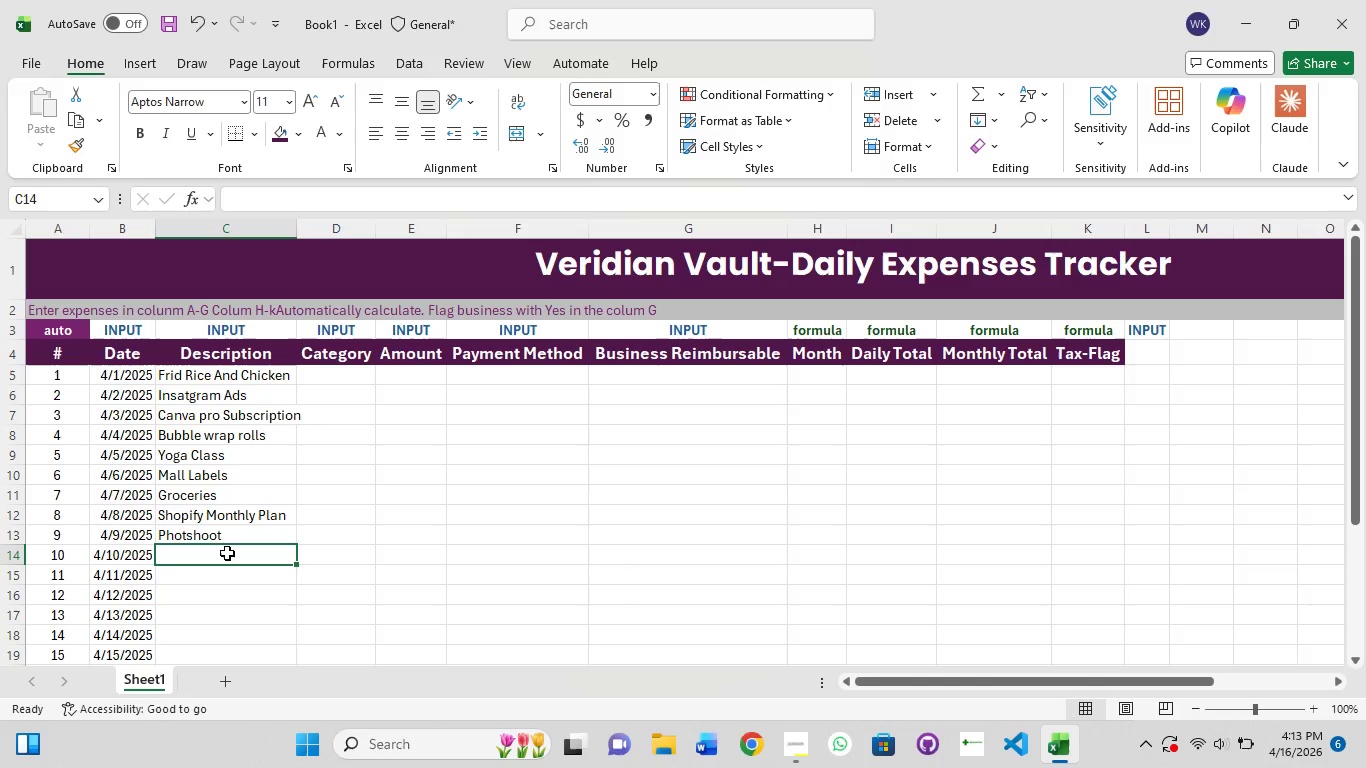 
left_click([227, 553])
 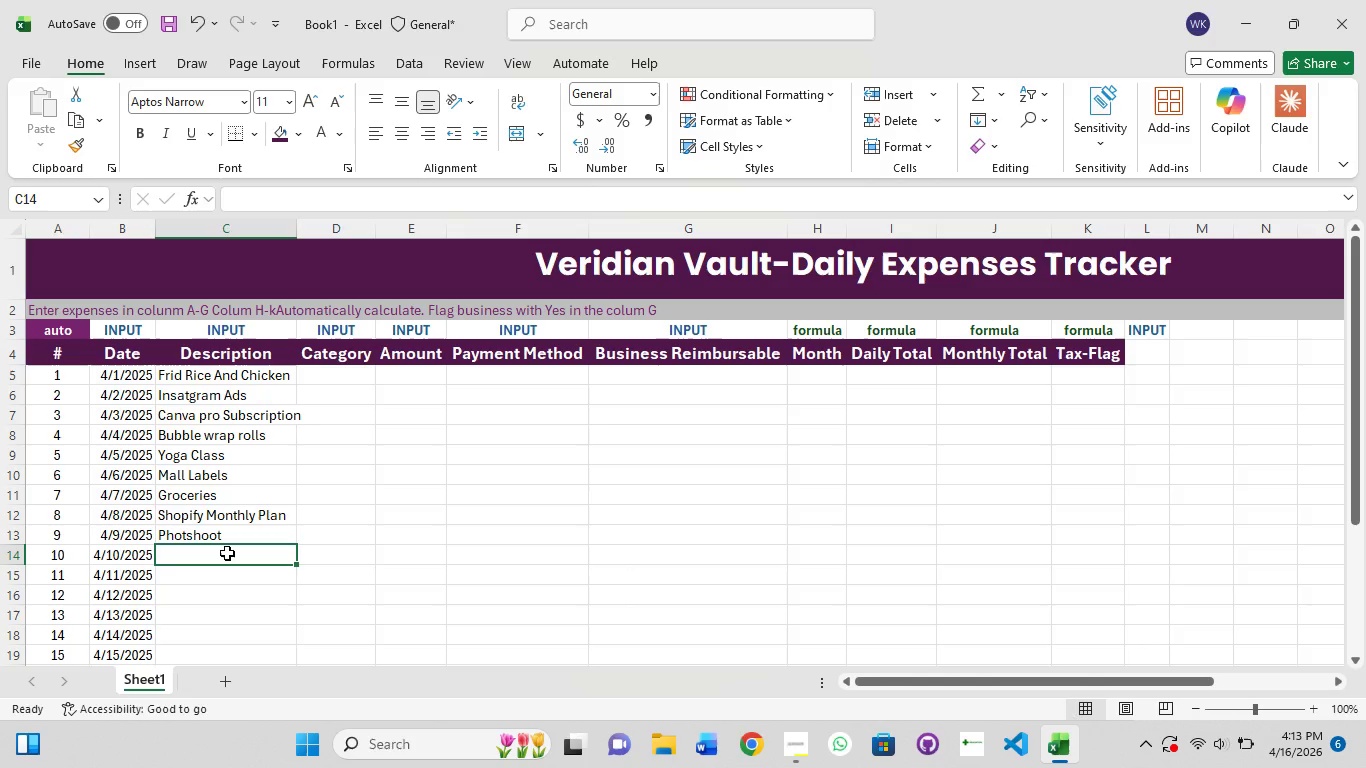 
double_click([227, 553])
 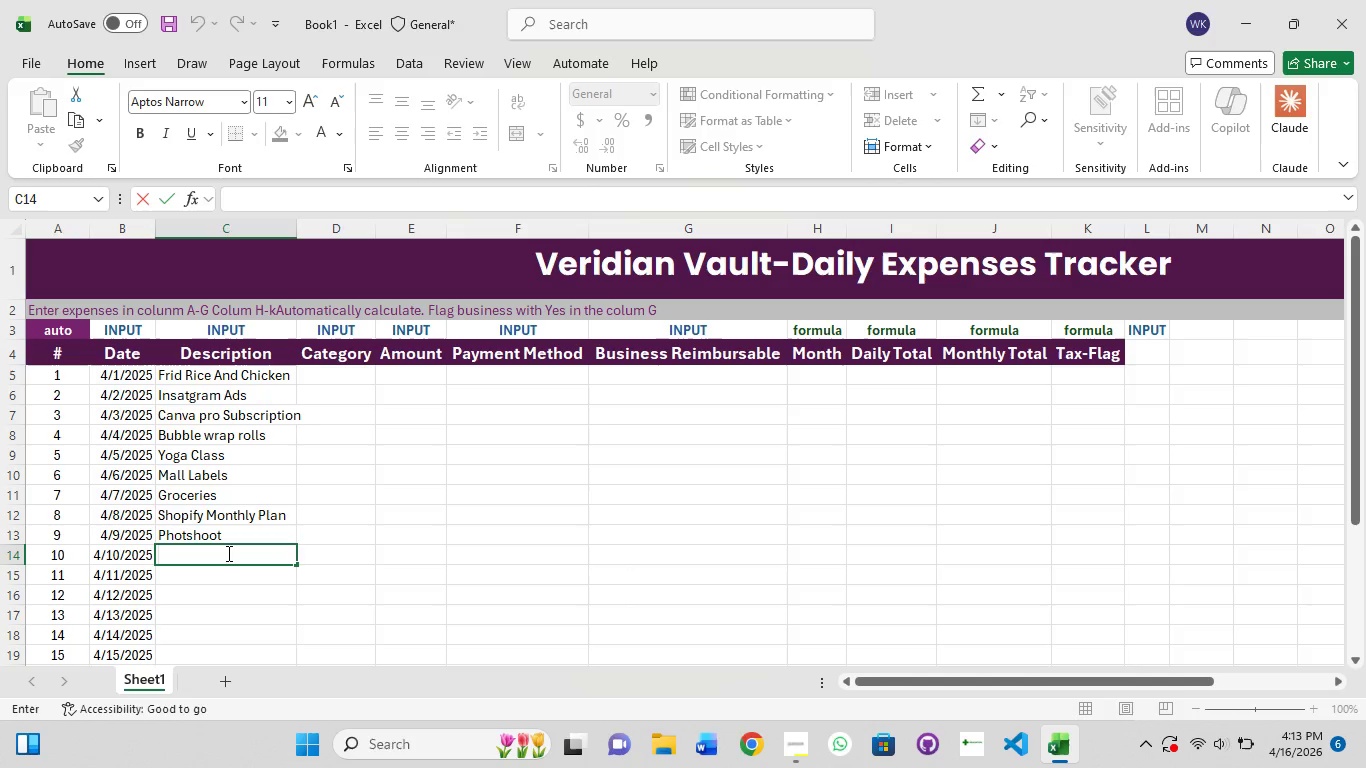 
type(Streamling)
key(Backspace)
key(Backspace)
key(Backspace)
key(Backspace)
type(ing Service bundle)
 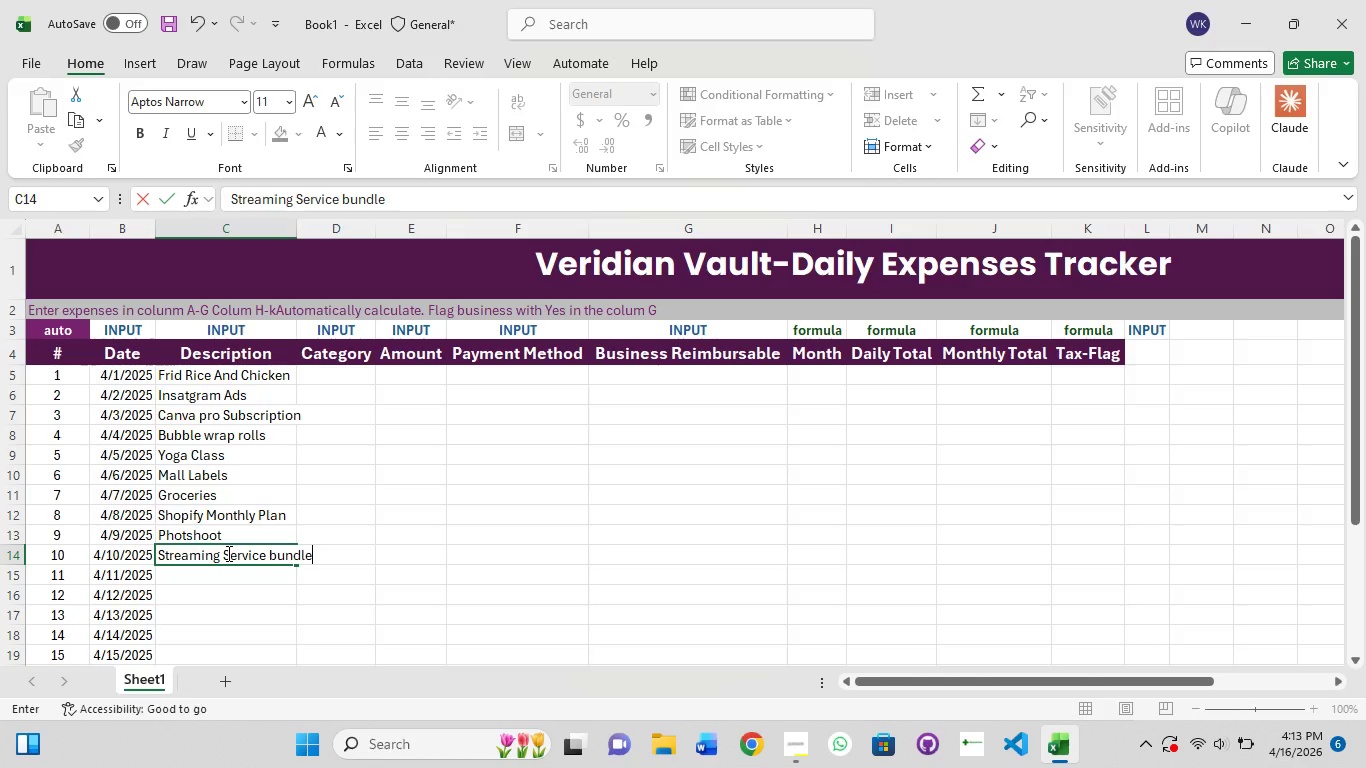 
key(Enter)
 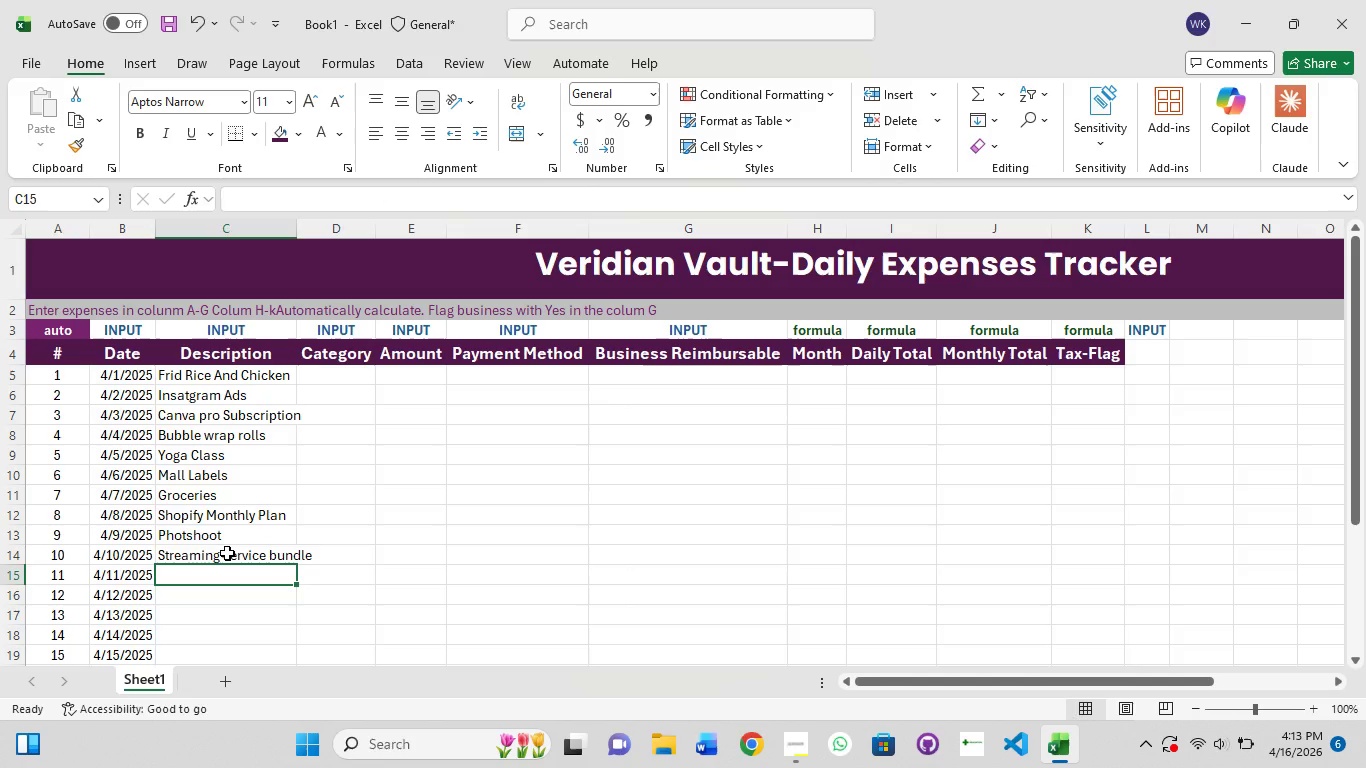 
type(Fuel)
 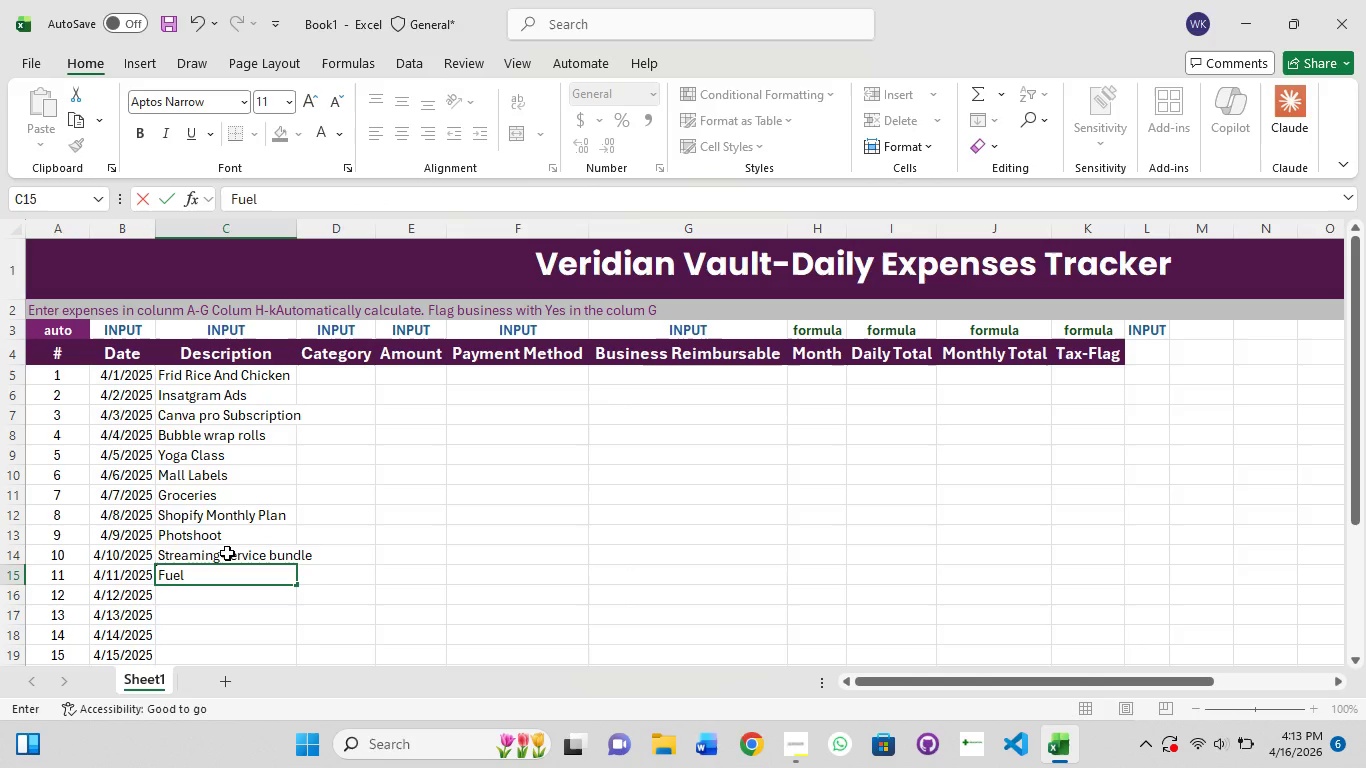 
key(Enter)
 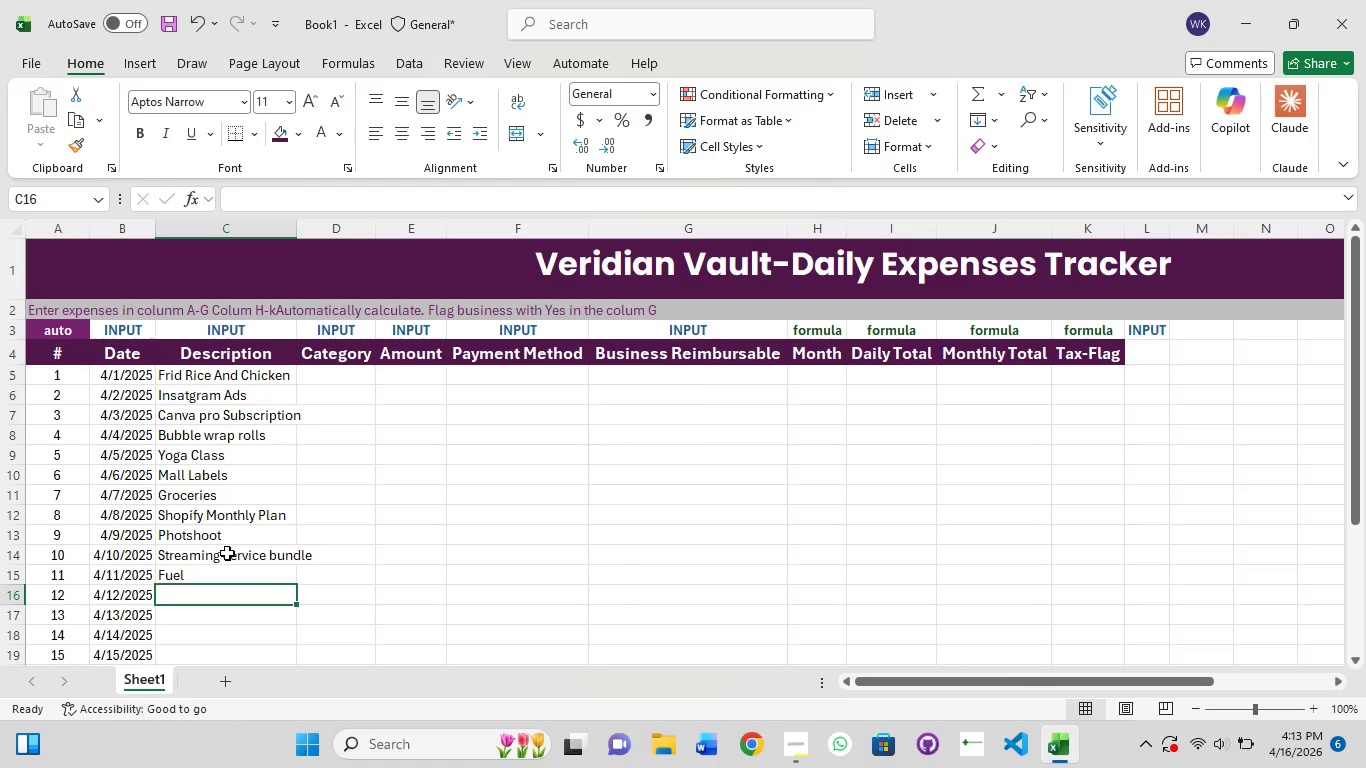 
type(Therapy Session)
 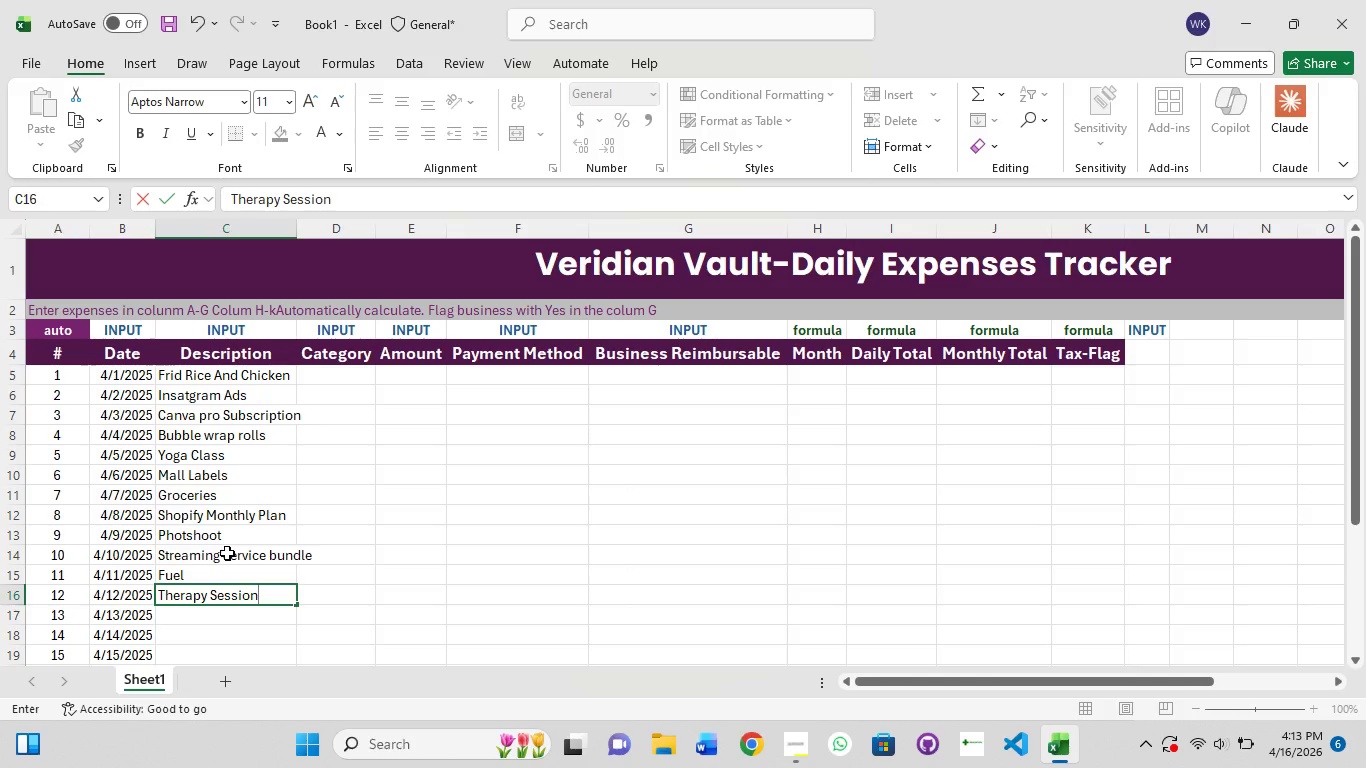 
key(Enter)
 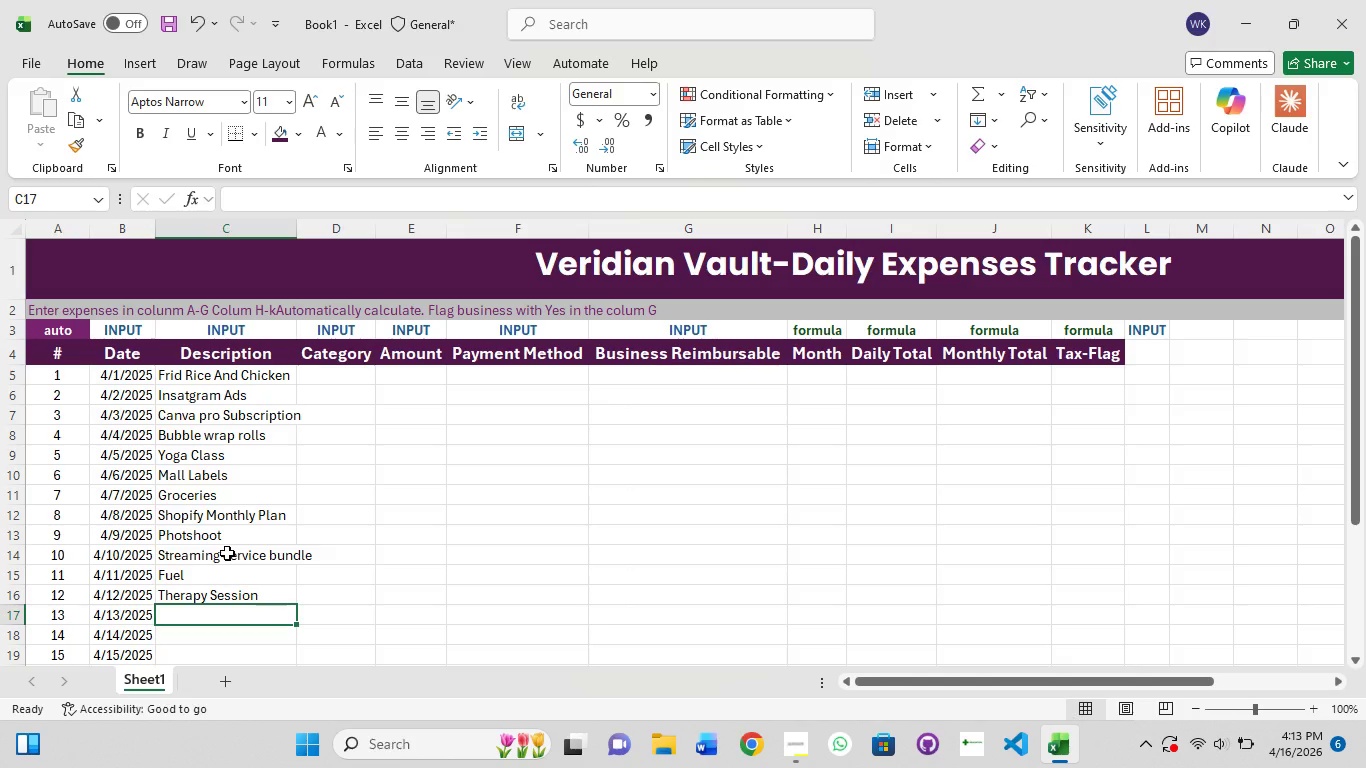 
type(Cofee meeting)
 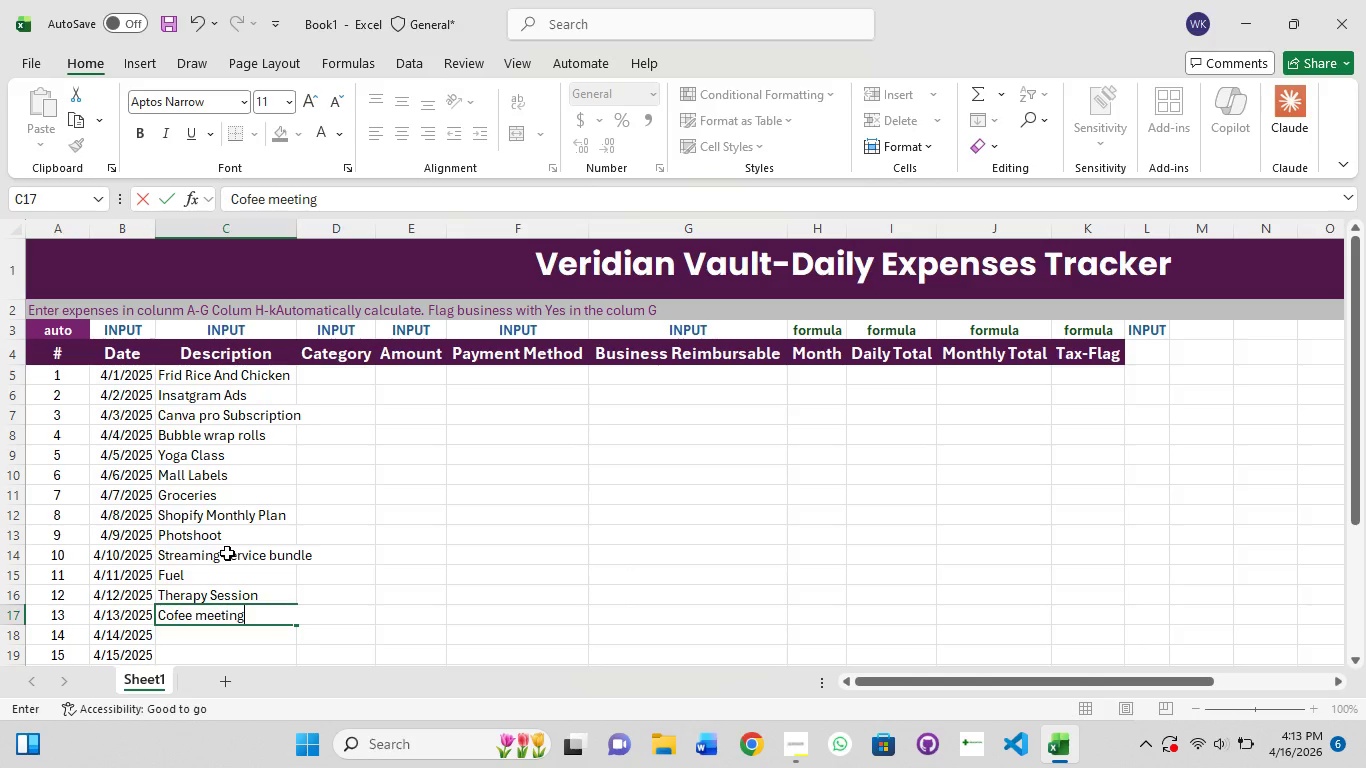 
key(Enter)
 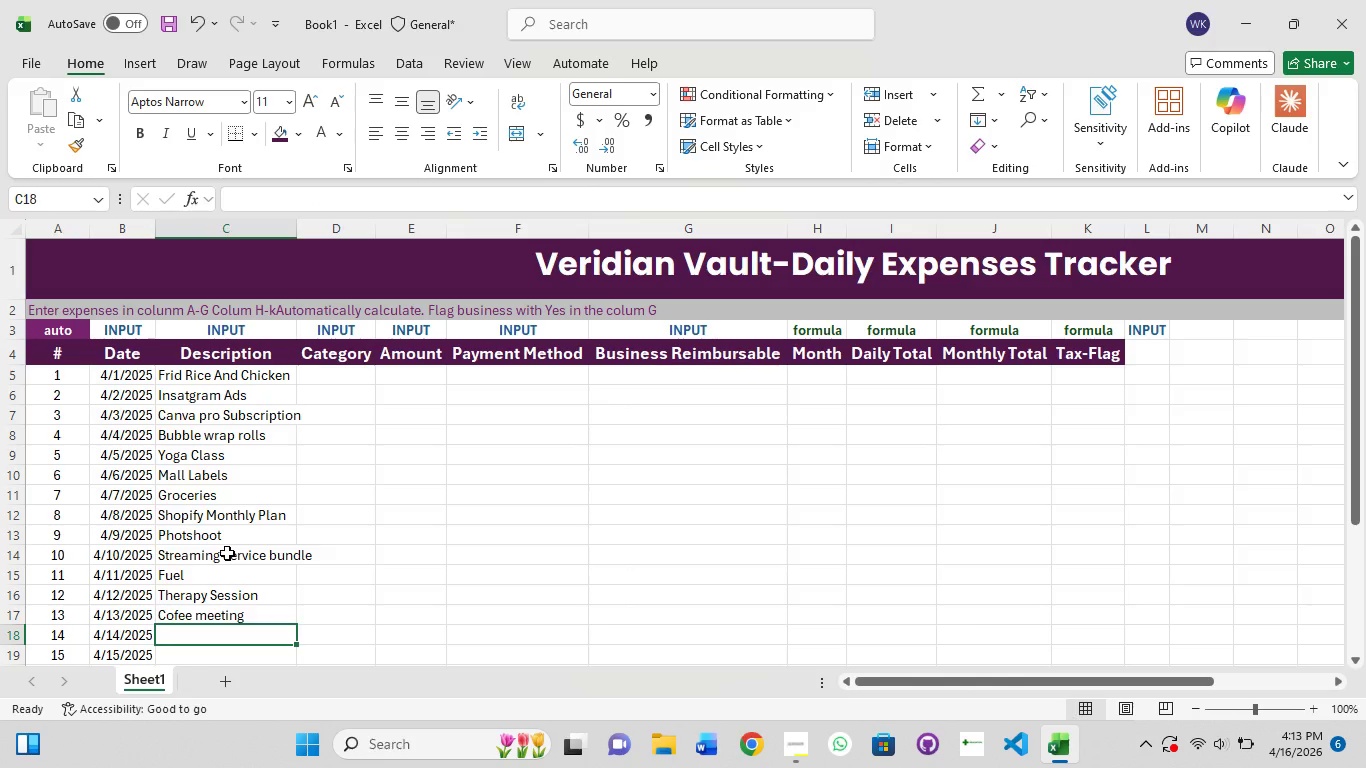 
type(Postage internationa orders)
 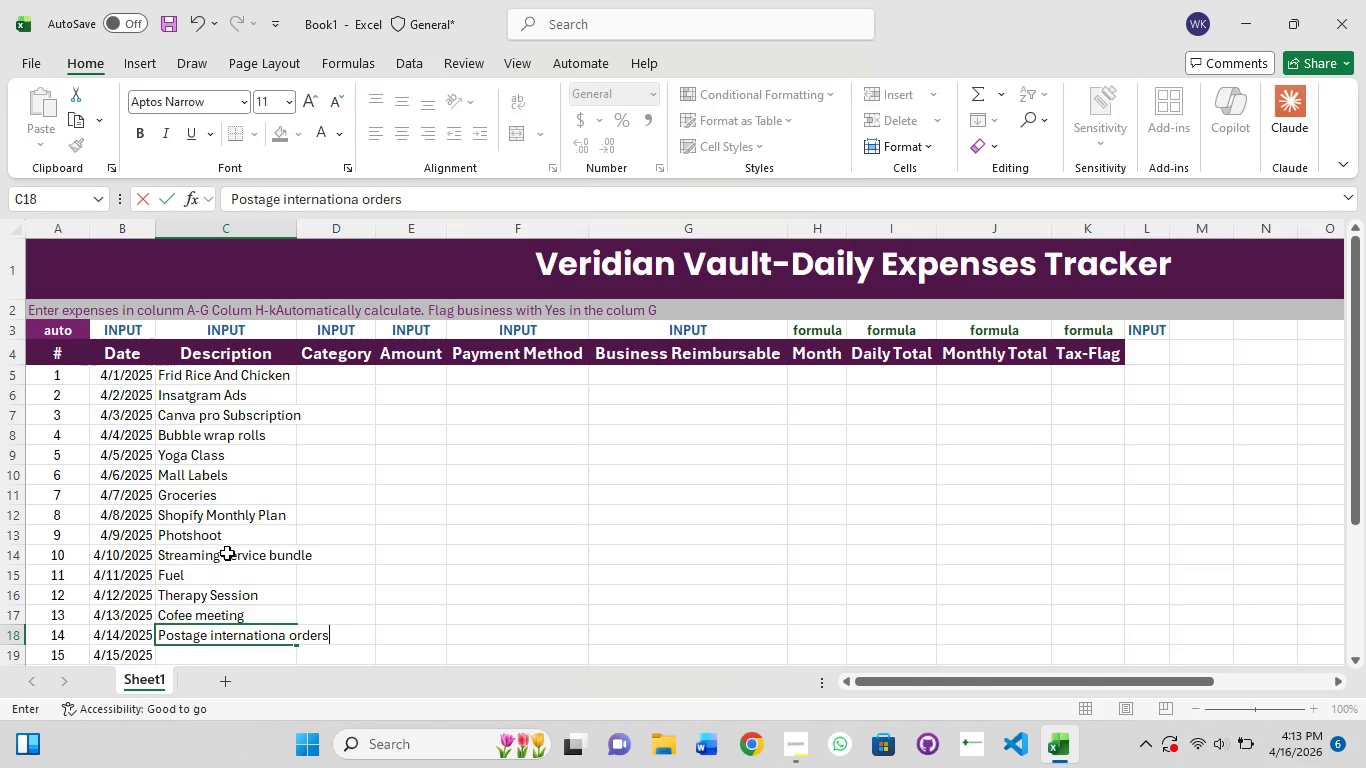 
key(Enter)
 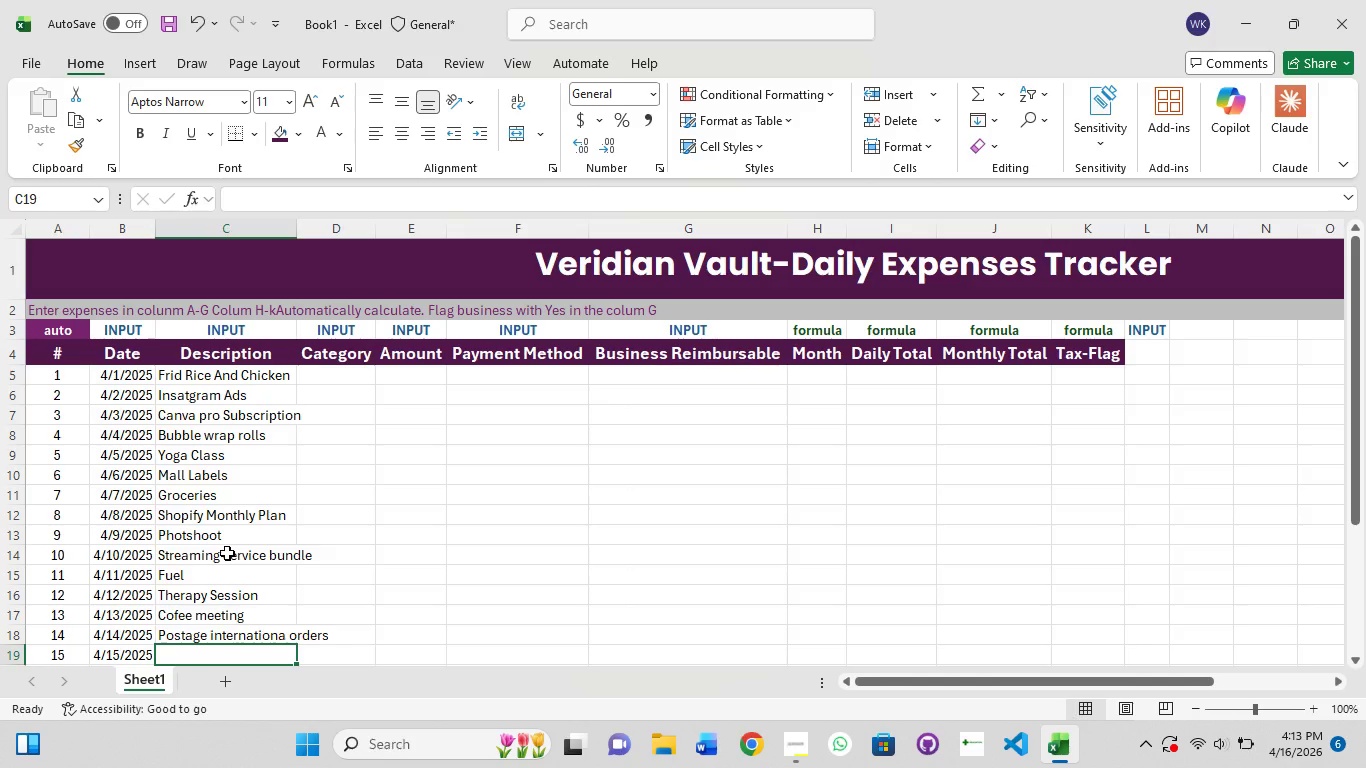 
type(Gym menbership )
 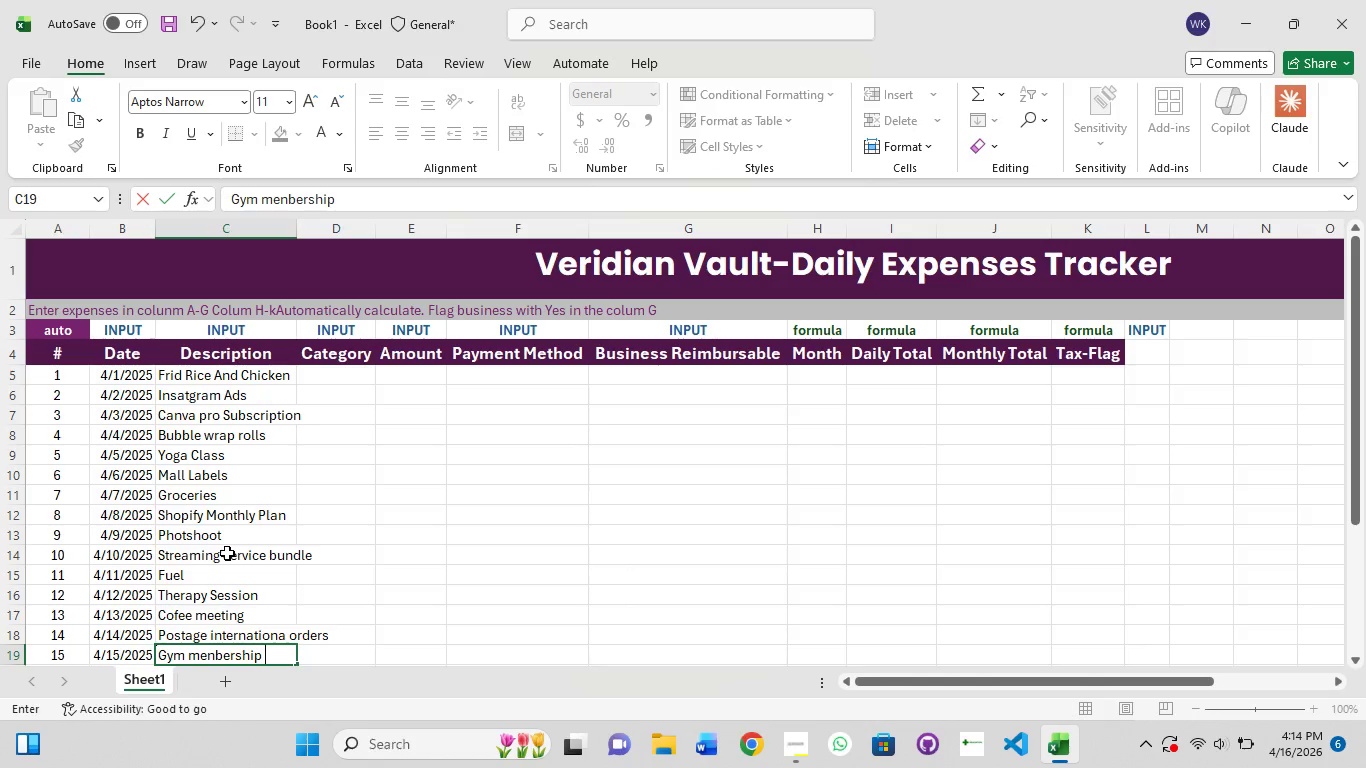 
key(Enter)
 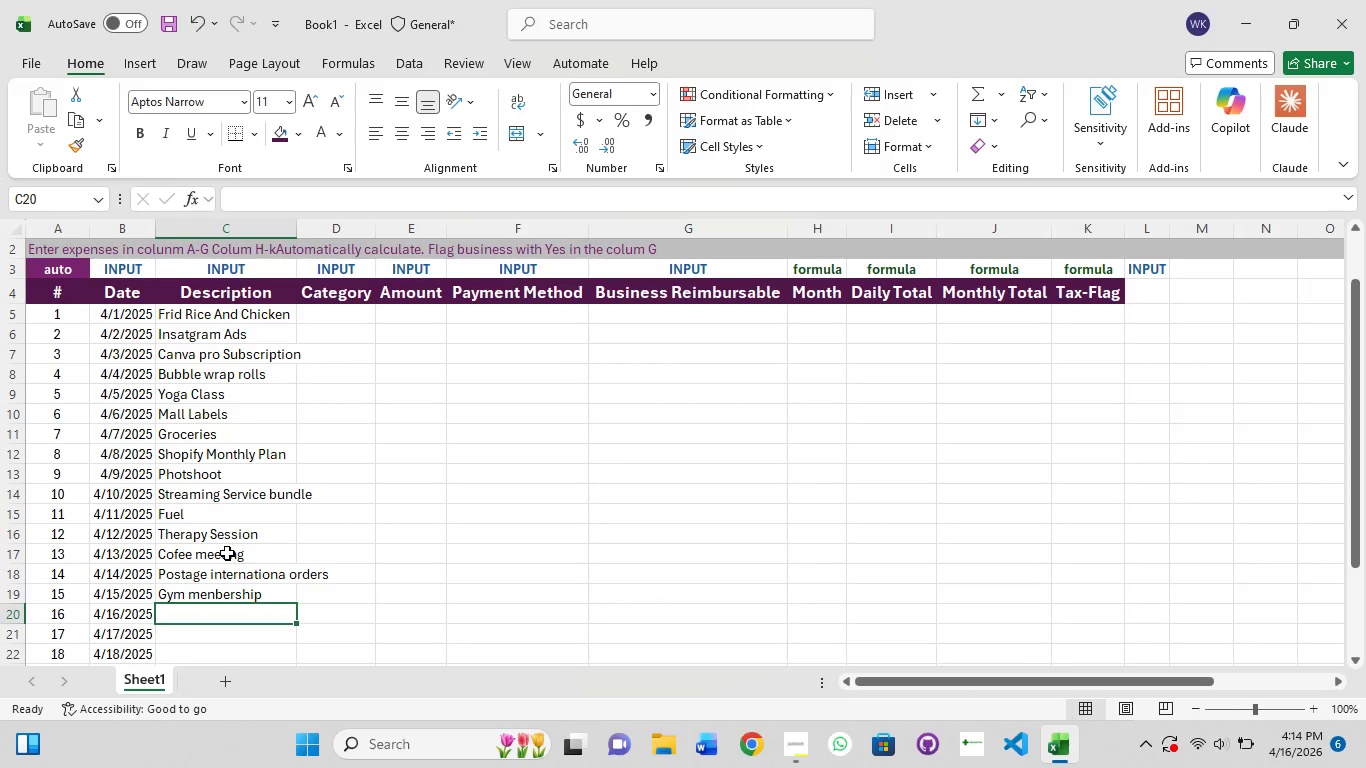 
wait(19.58)
 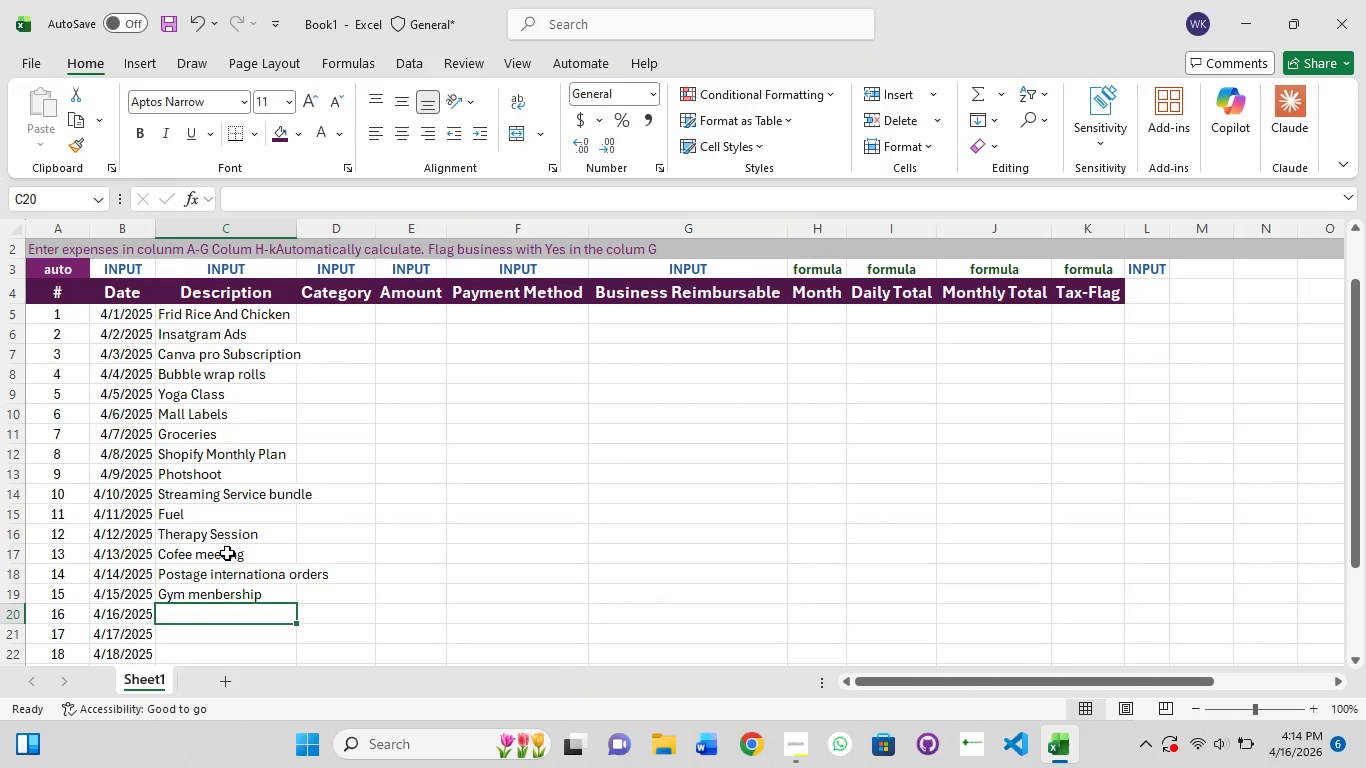 
type(Pt)
key(Backspace)
type(rinter Cartradges)
 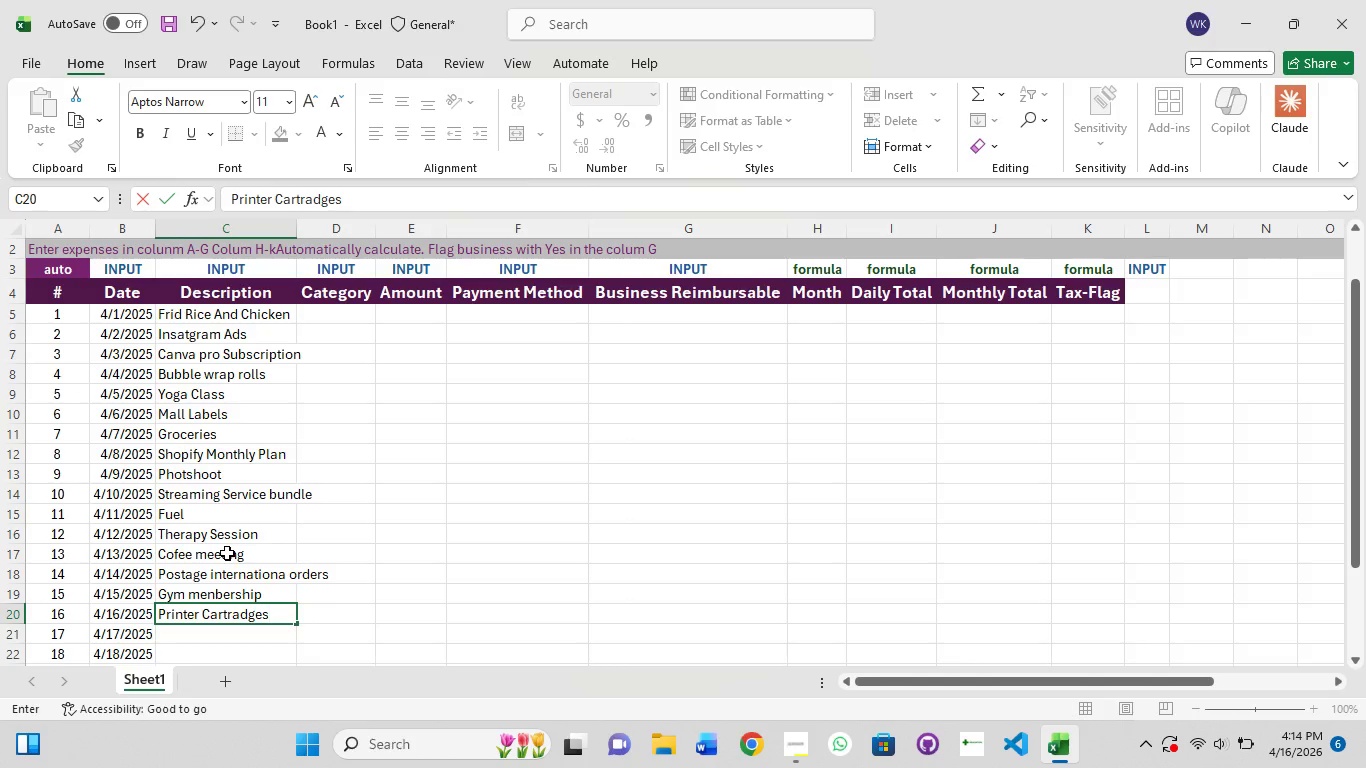 
key(Backspace)
key(Backspace)
key(Backspace)
key(Backspace)
key(Backspace)
key(Backspace)
key(Backspace)
key(Backspace)
key(Backspace)
key(Backspace)
key(Backspace)
key(Backspace)
key(Backspace)
key(Backspace)
key(Backspace)
key(Backspace)
key(Backspace)
type(Printer Ca)
 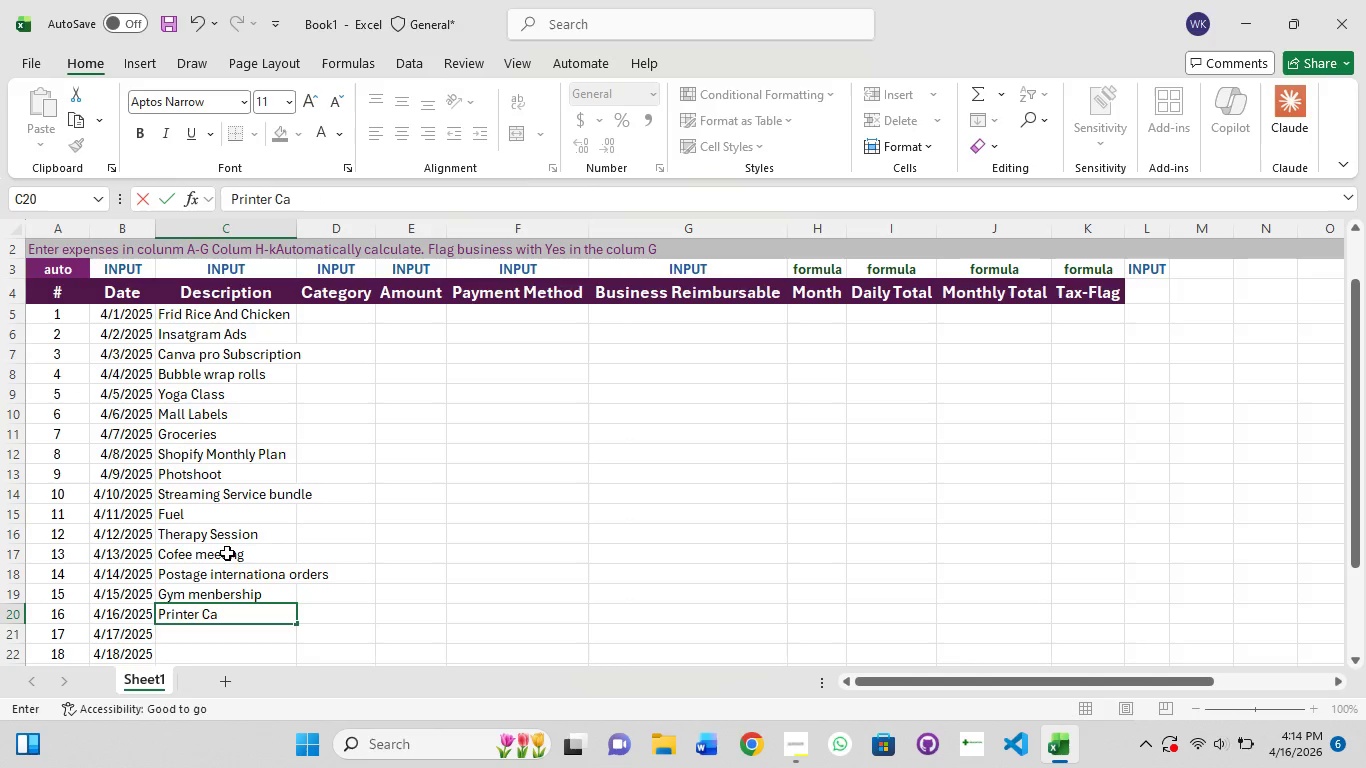 
wait(8.81)
 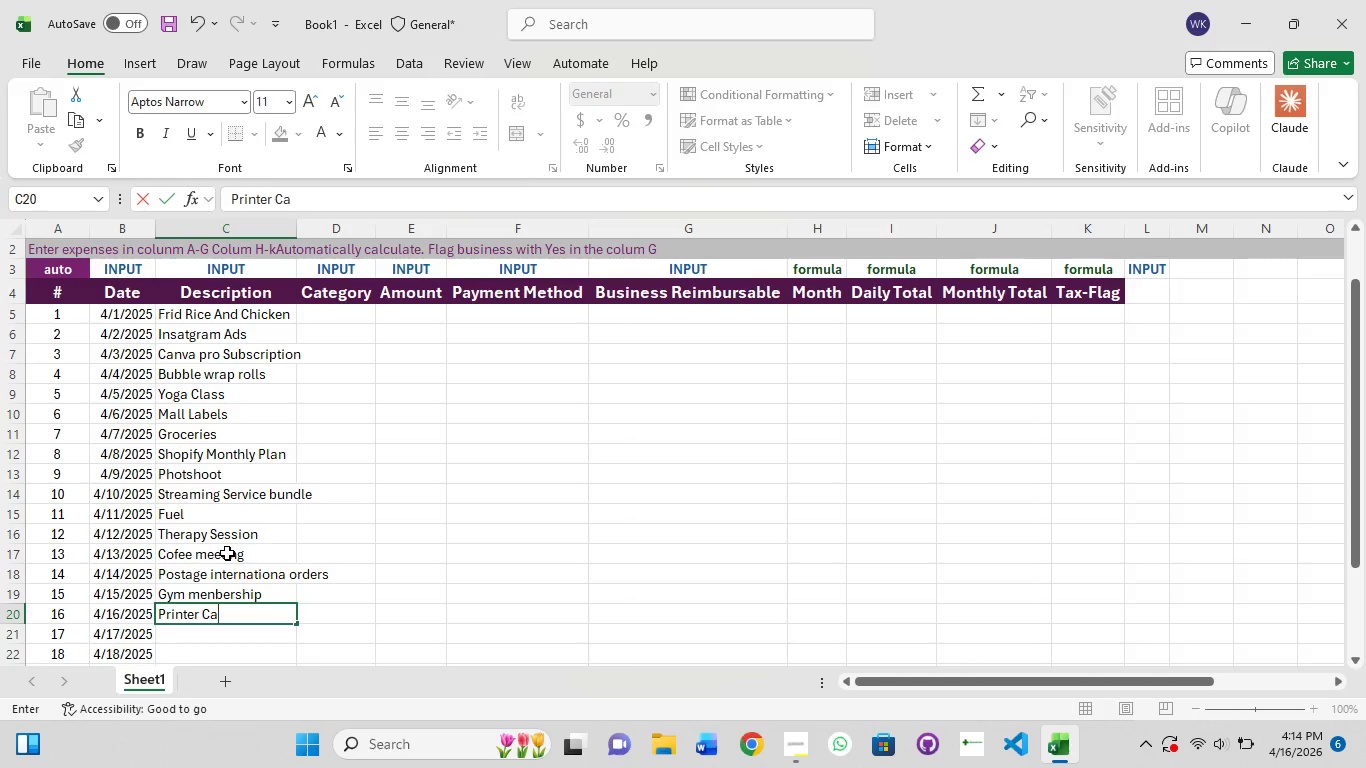 
type(rtrif)
key(Backspace)
type(degs)
key(Backspace)
key(Backspace)
type(s)
key(Backspace)
key(Backspace)
type(ges)
 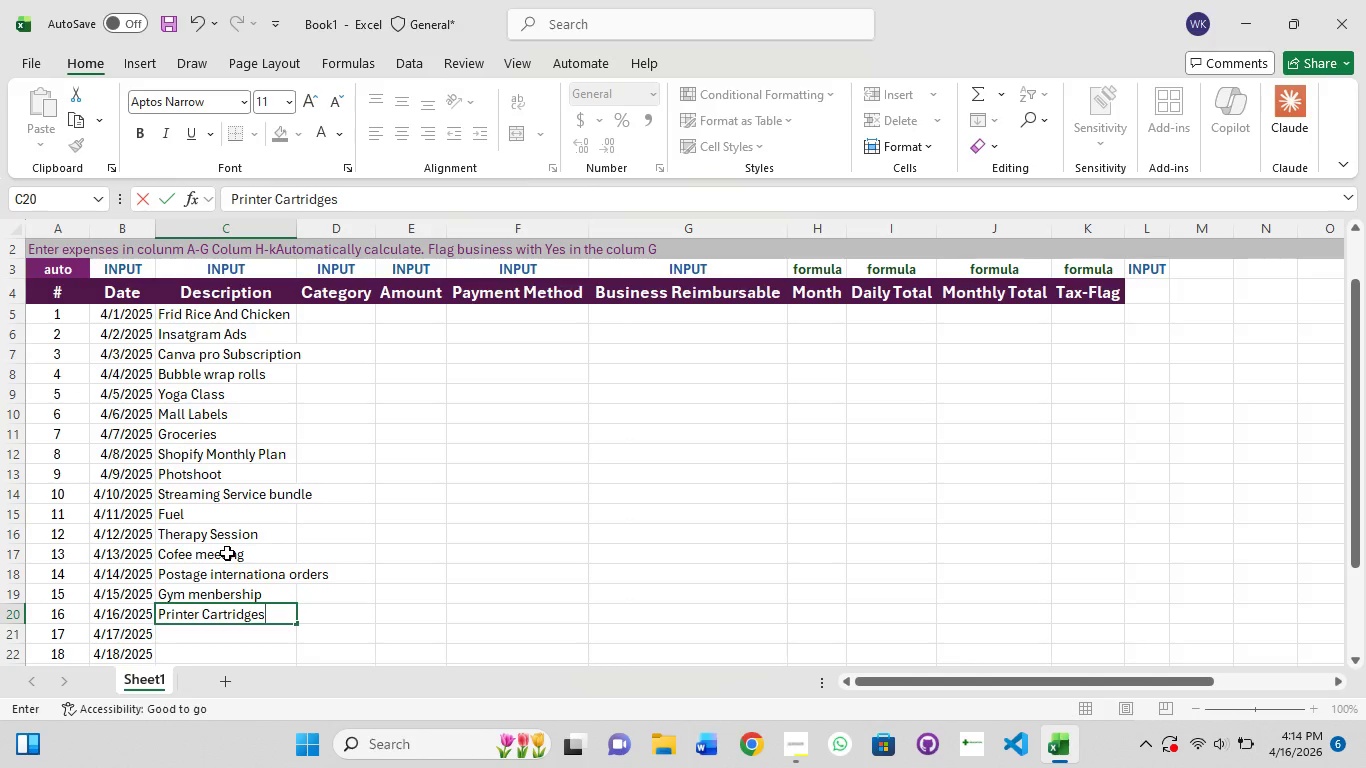 
key(Enter)
 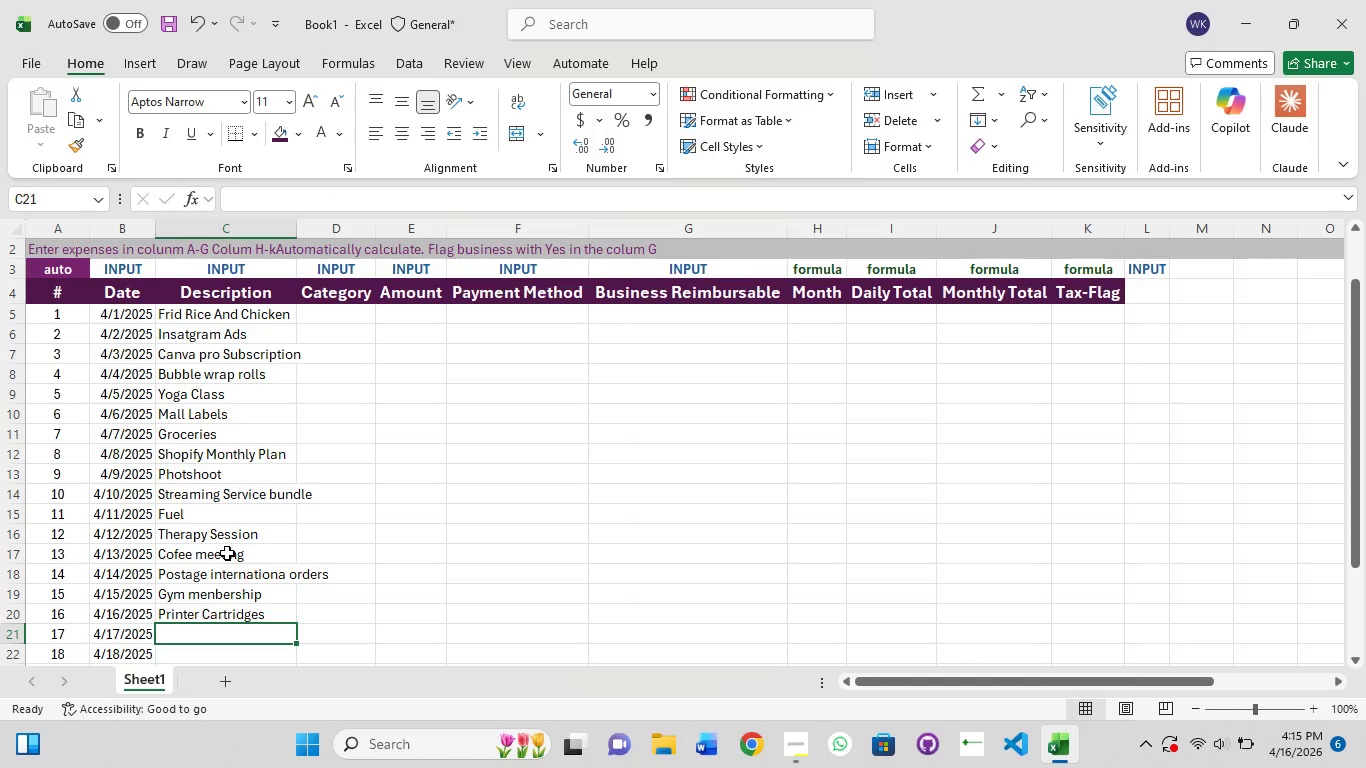 
wait(6.06)
 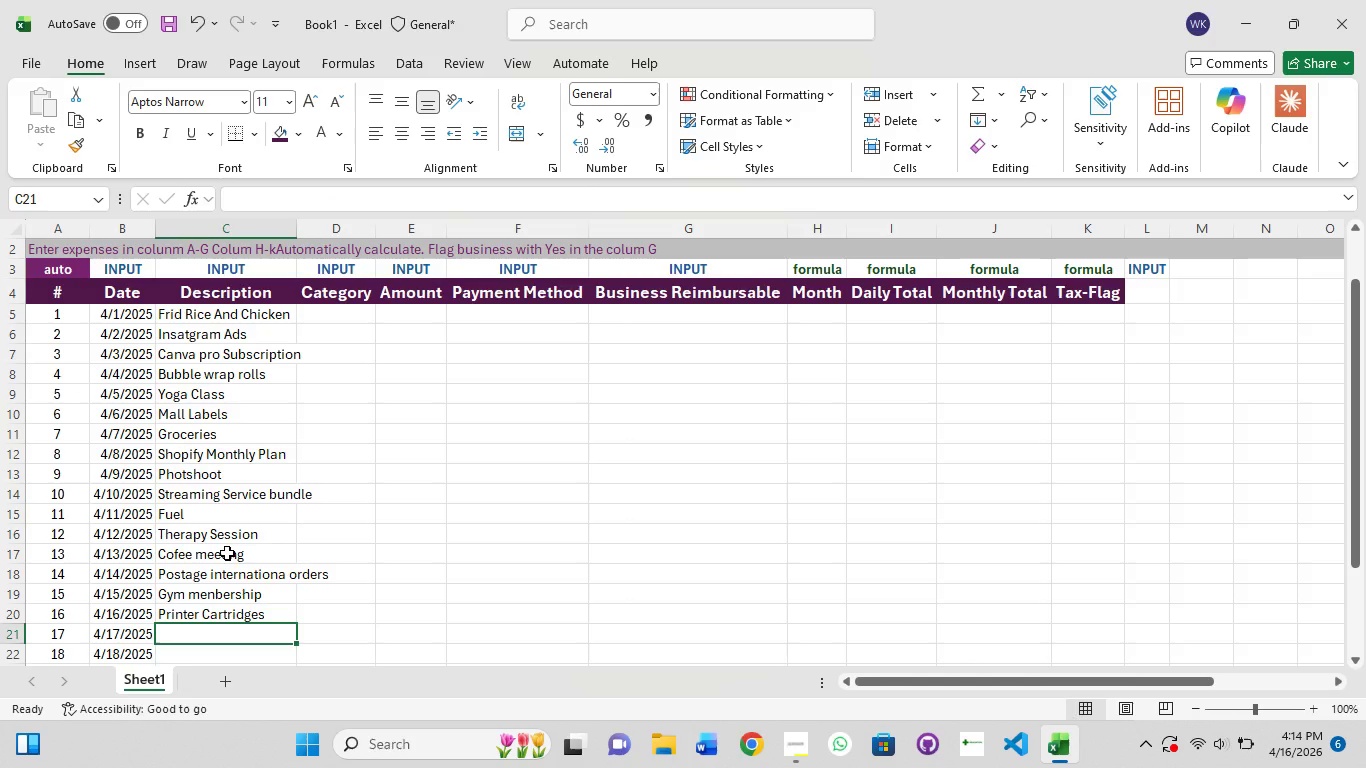 
hold_key(key=ShiftRight, duration=0.39)
 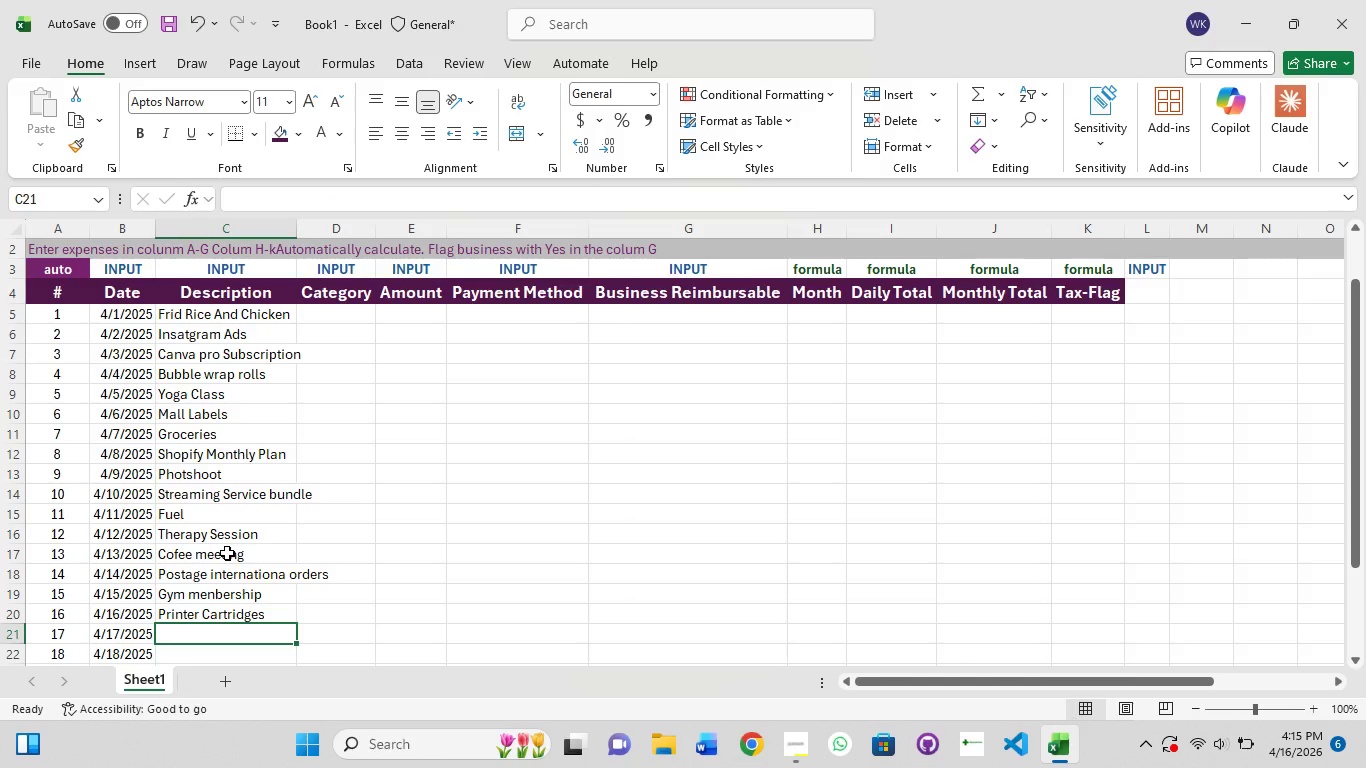 
key(Shift+T)
 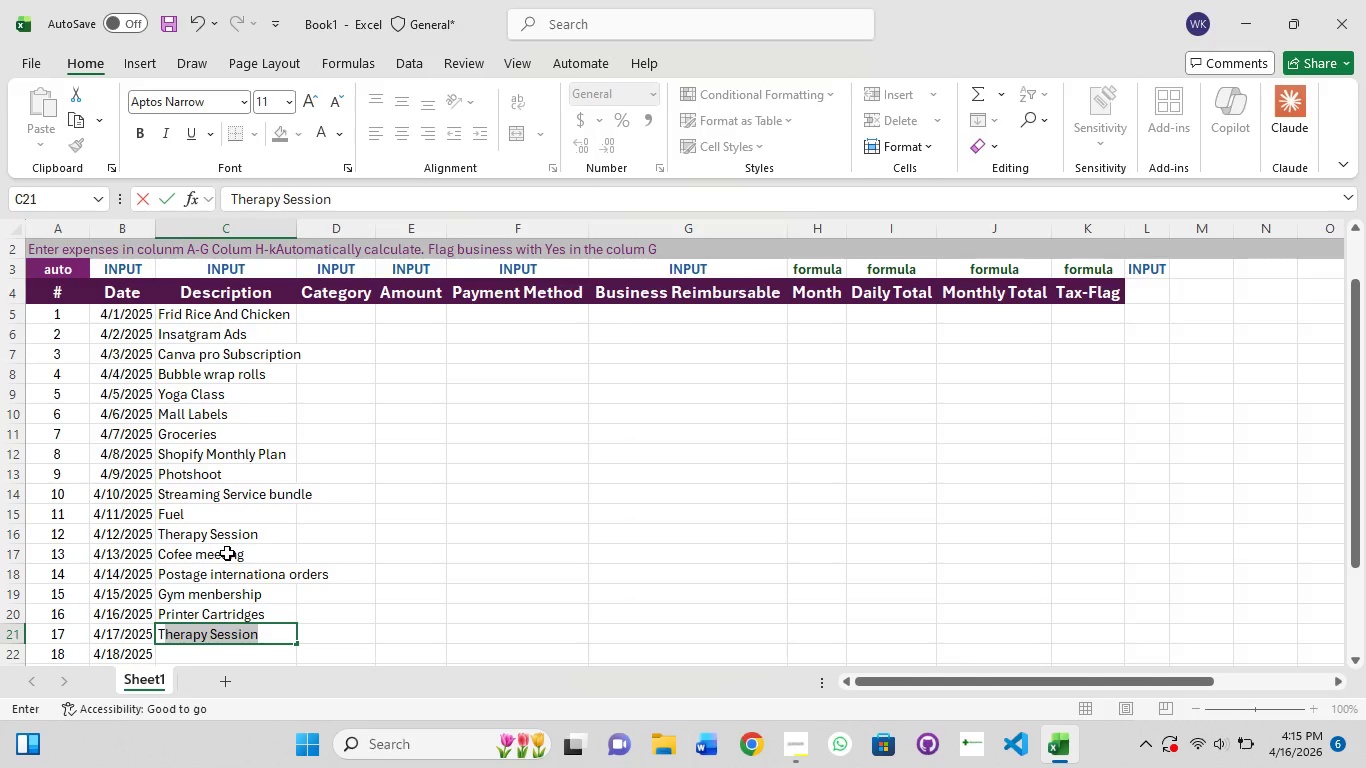 
key(Enter)
 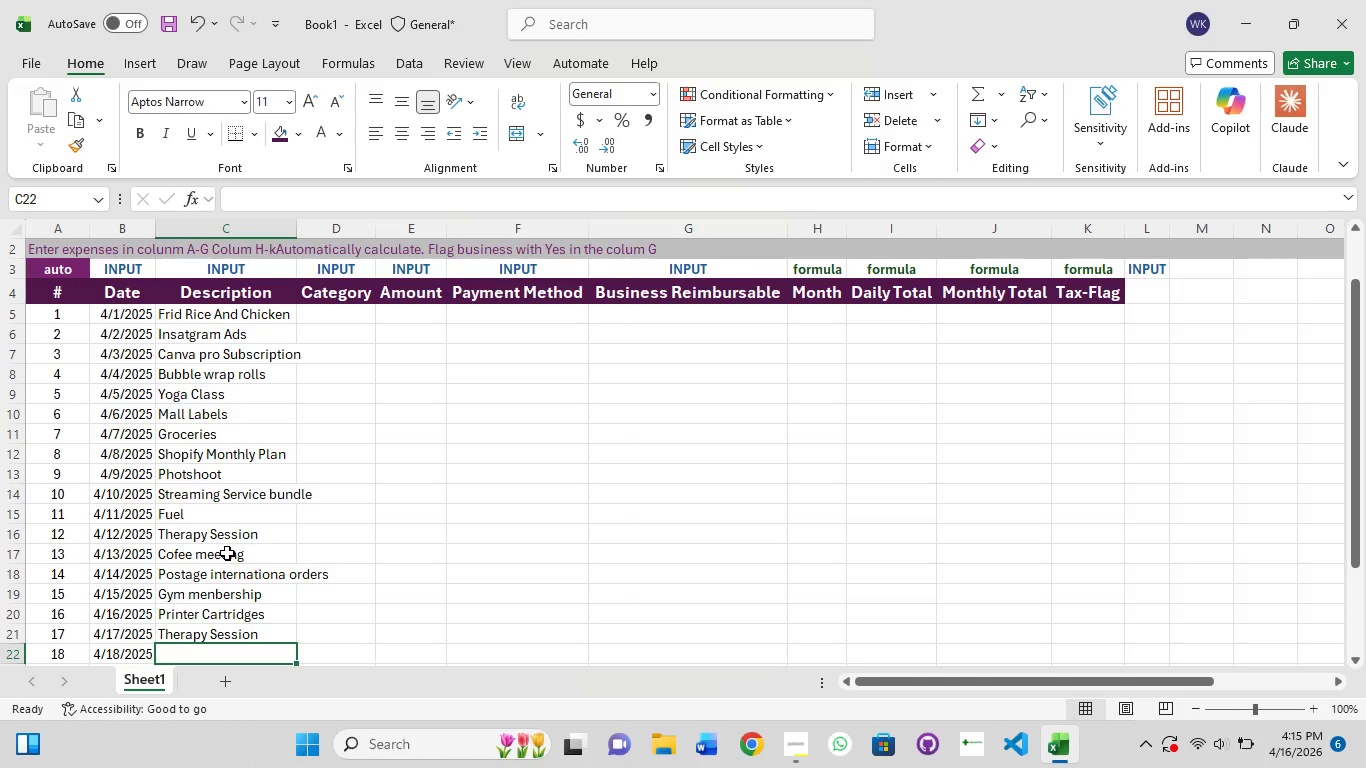 
wait(5.5)
 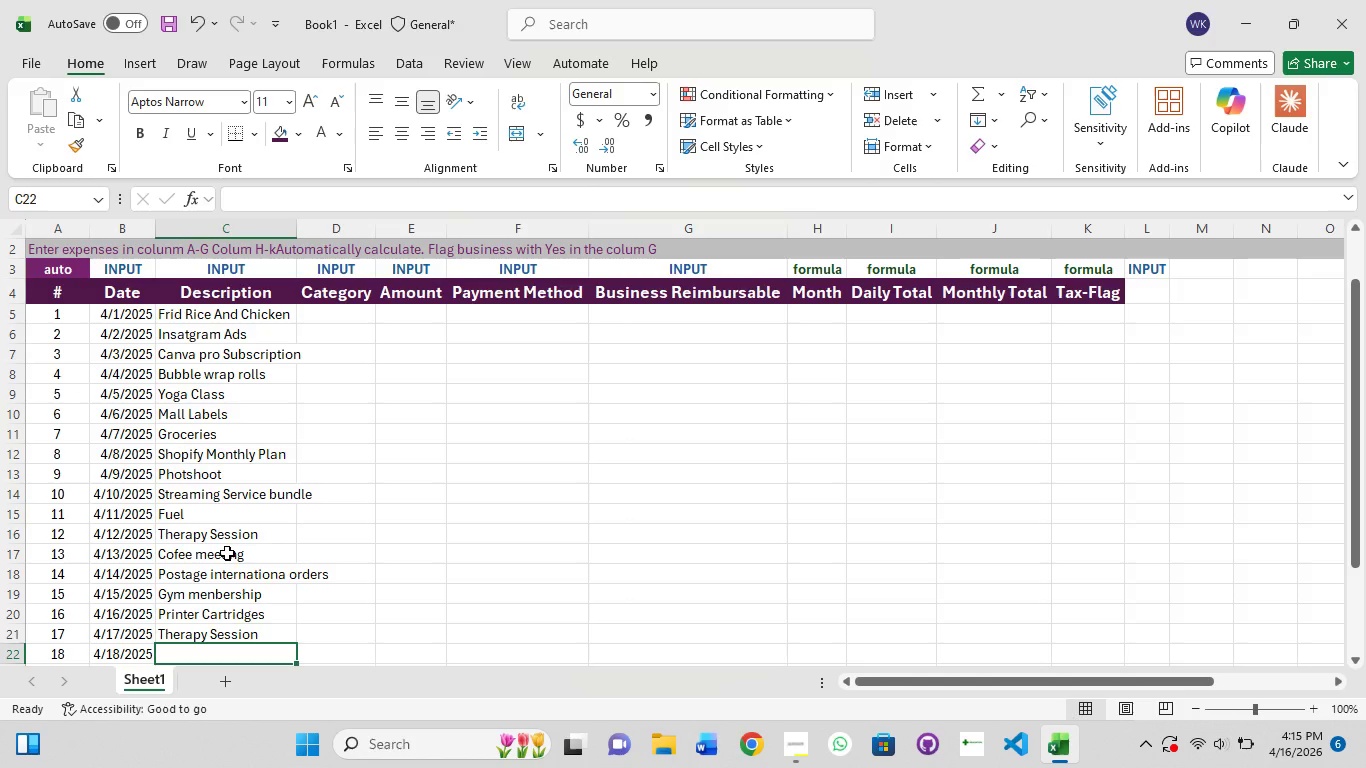 
type(Antivirus Software Renewal)
 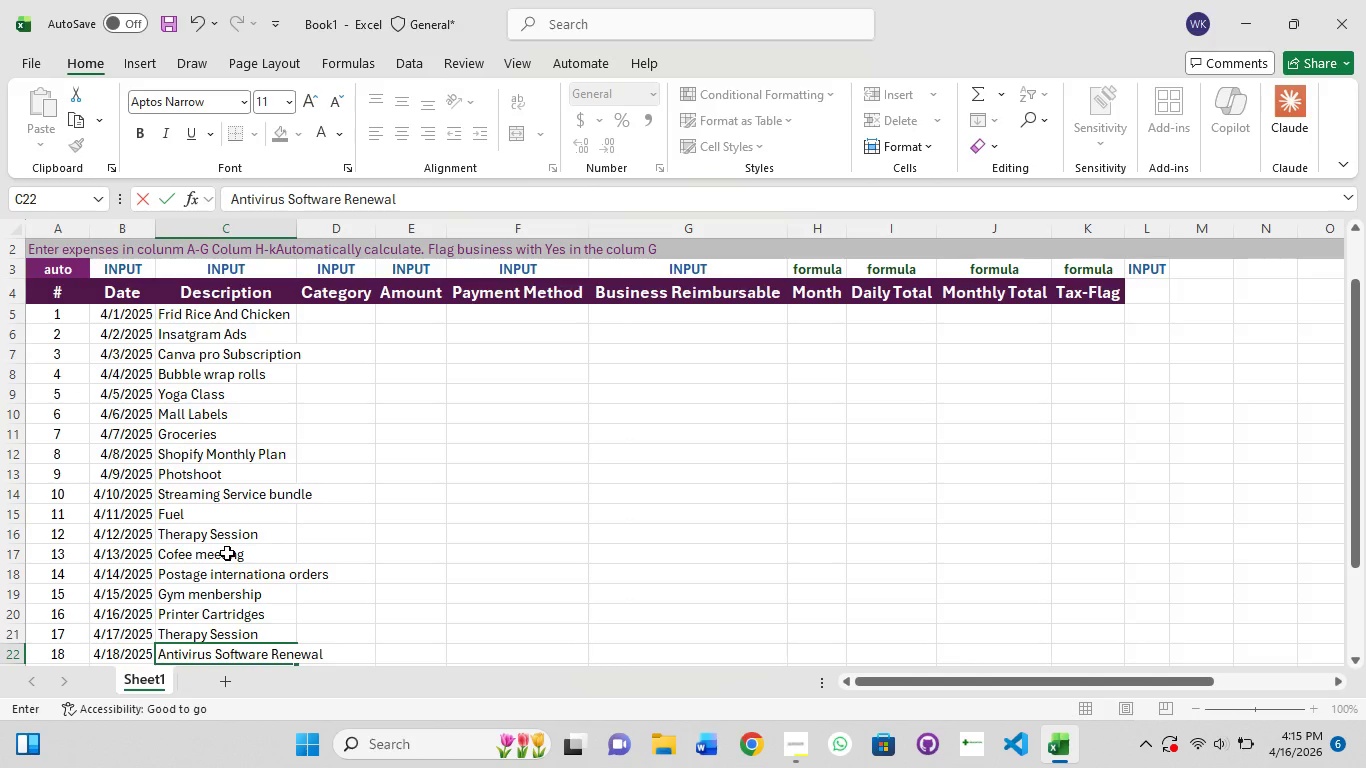 
key(Enter)
 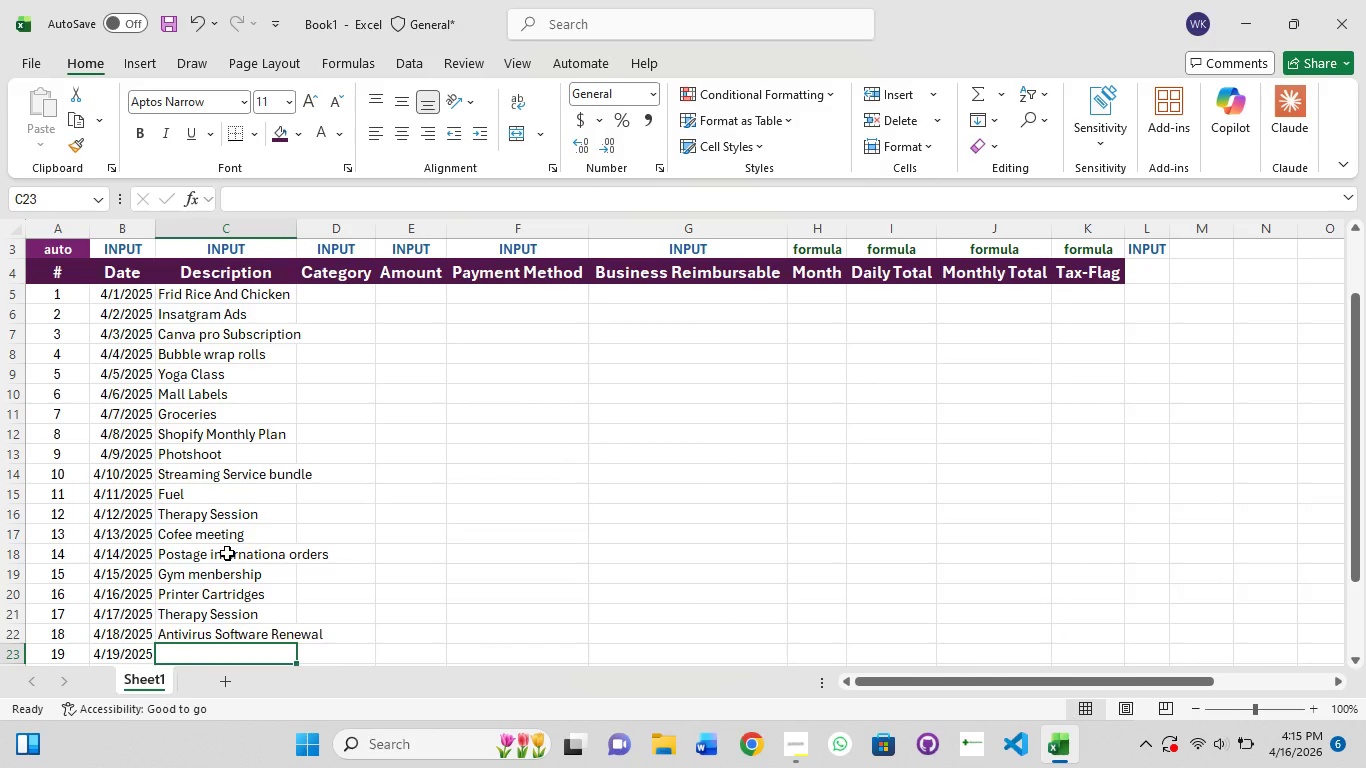 
type(Fuel Weekly Logistics)
 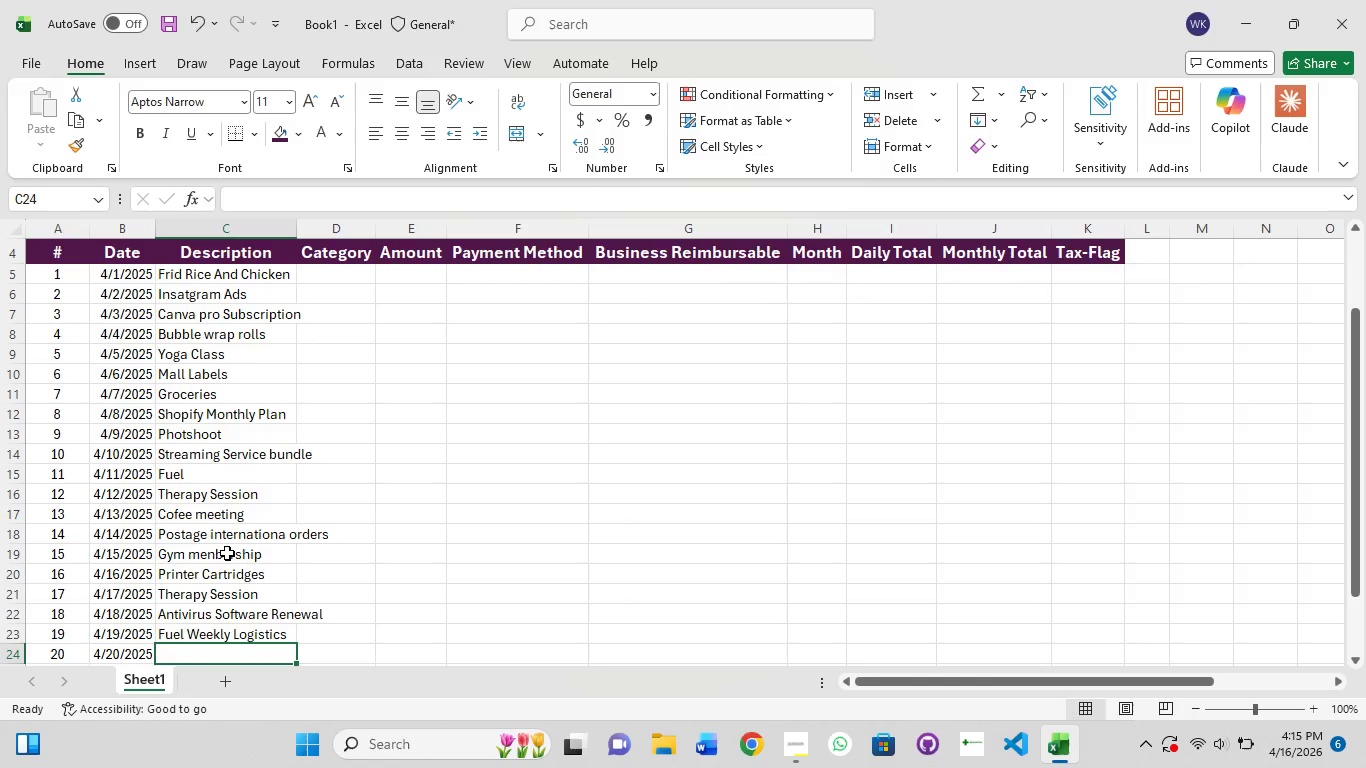 
 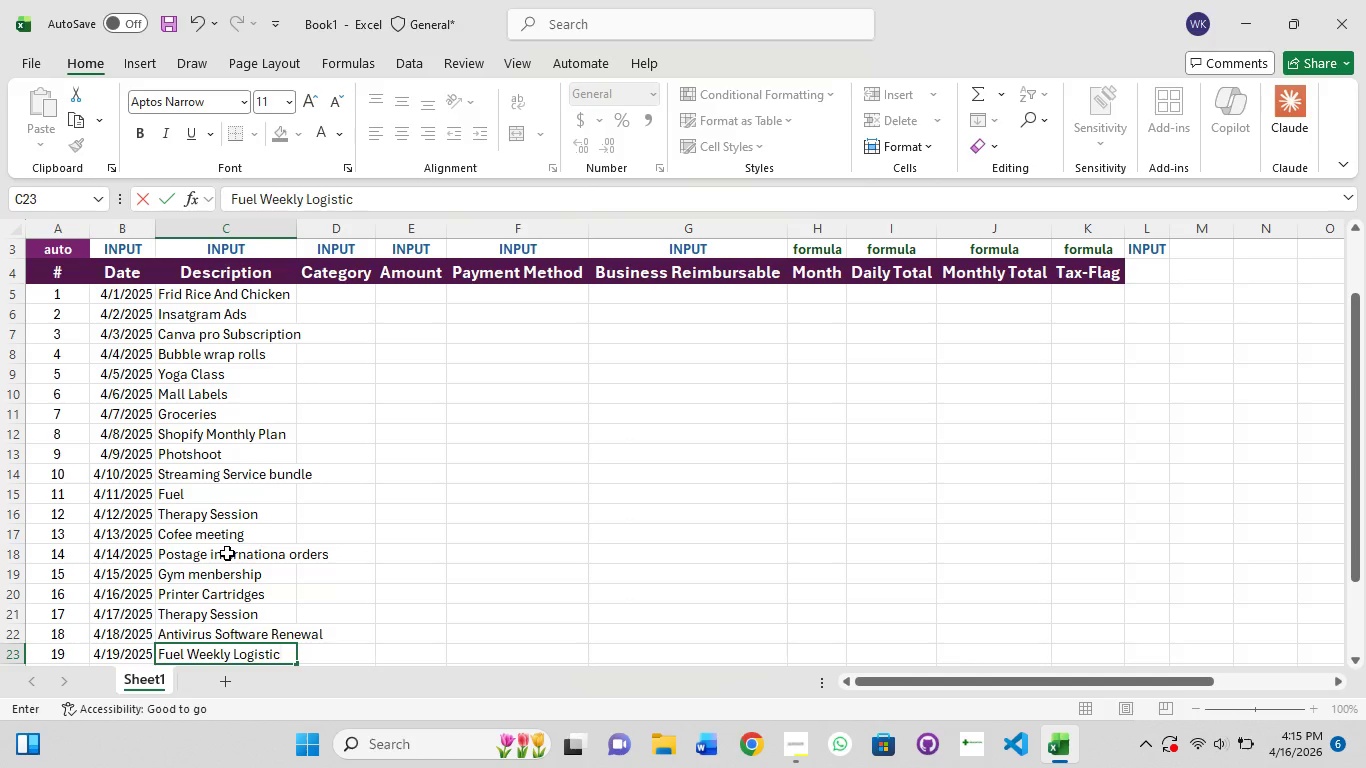 
key(Enter)
 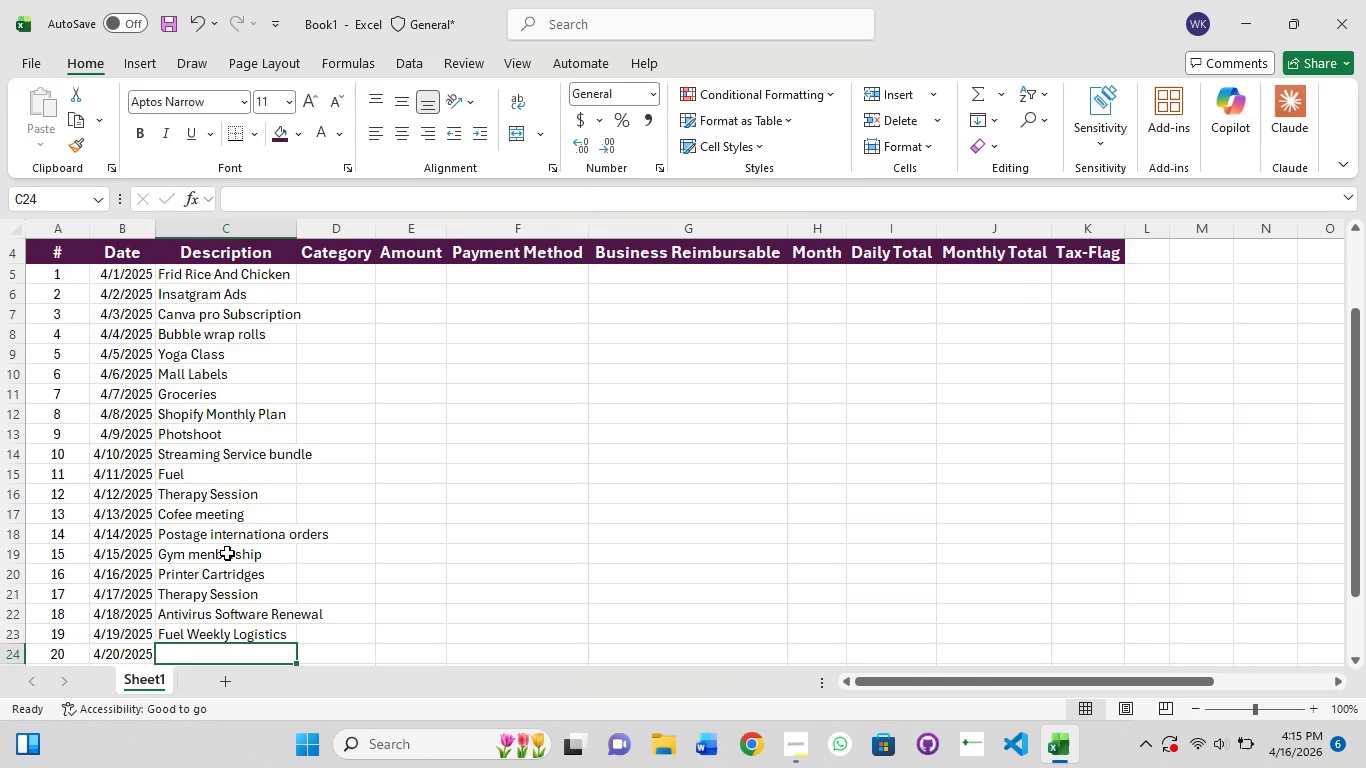 
wait(7.89)
 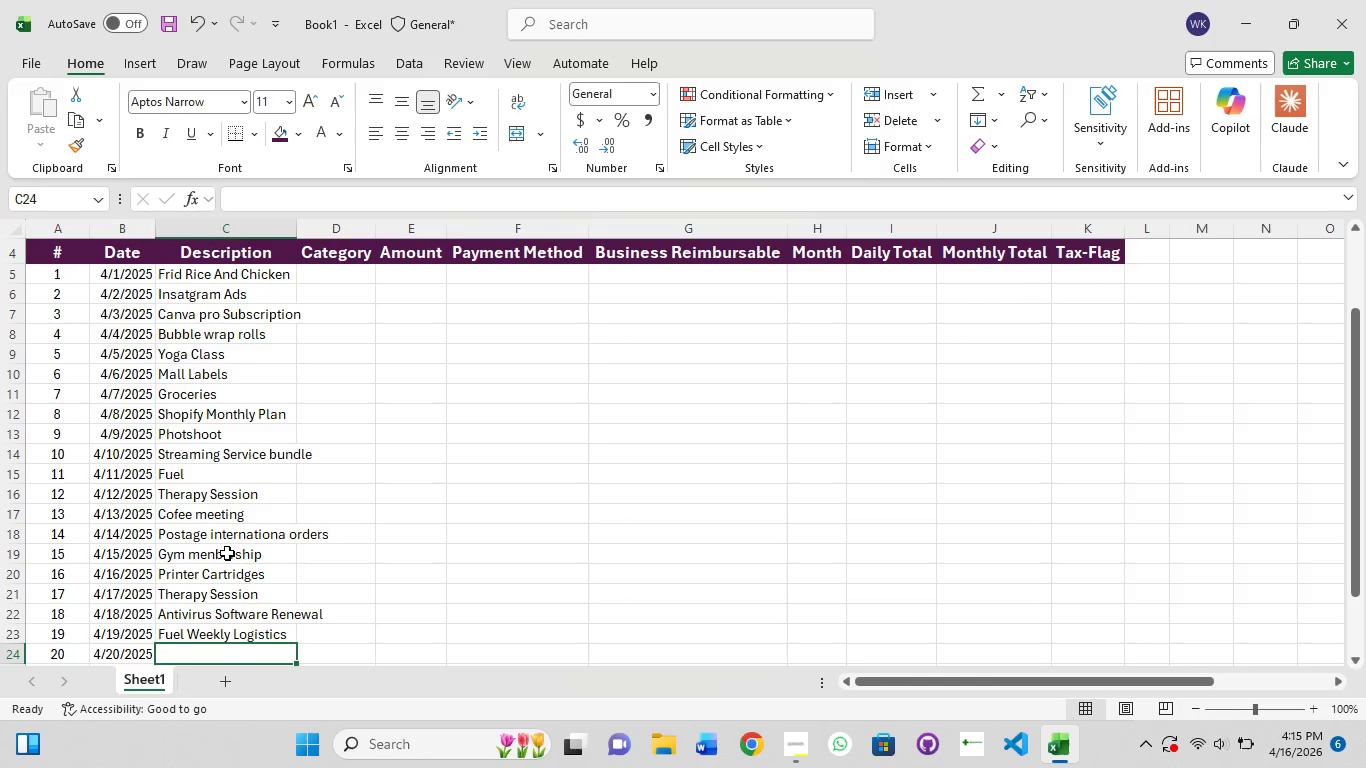 
type(Dinner Frin)
key(Backspace)
type(ends celebration)
 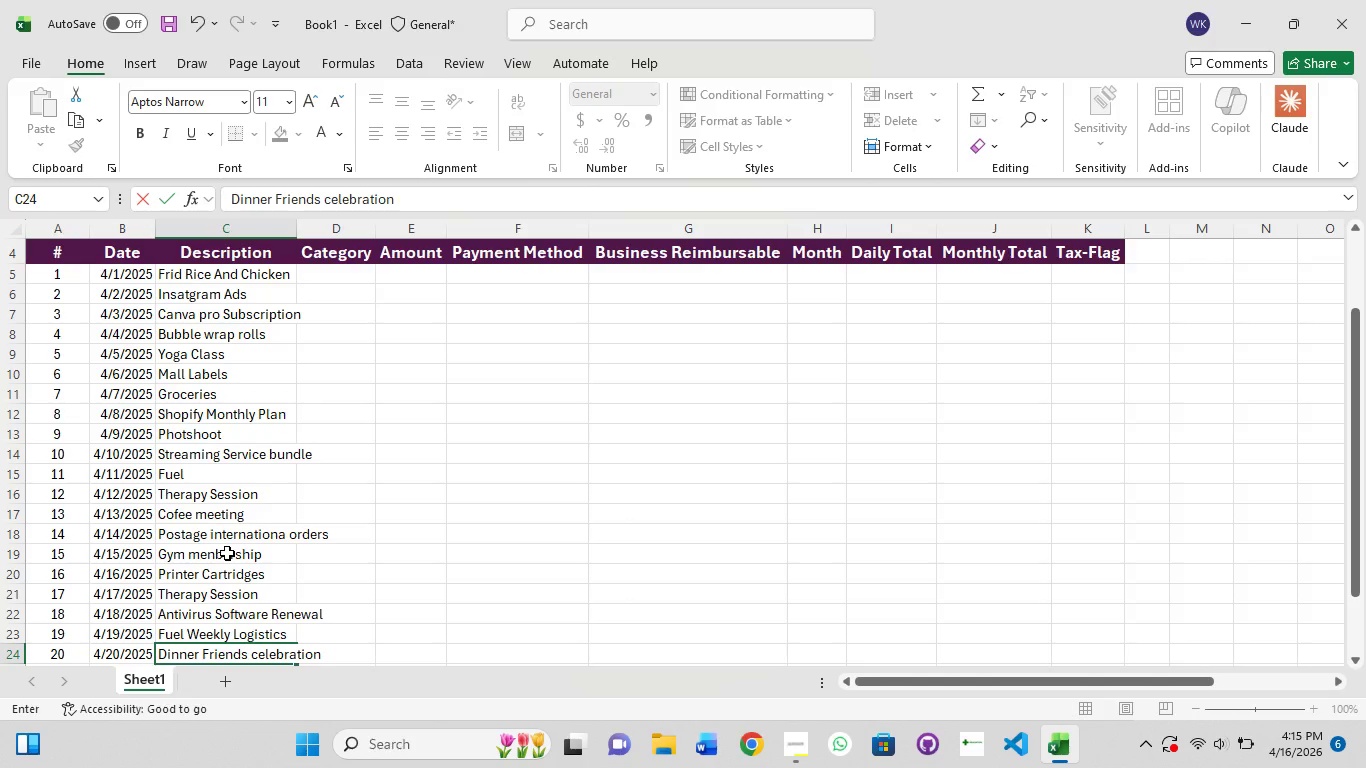 
key(Enter)
 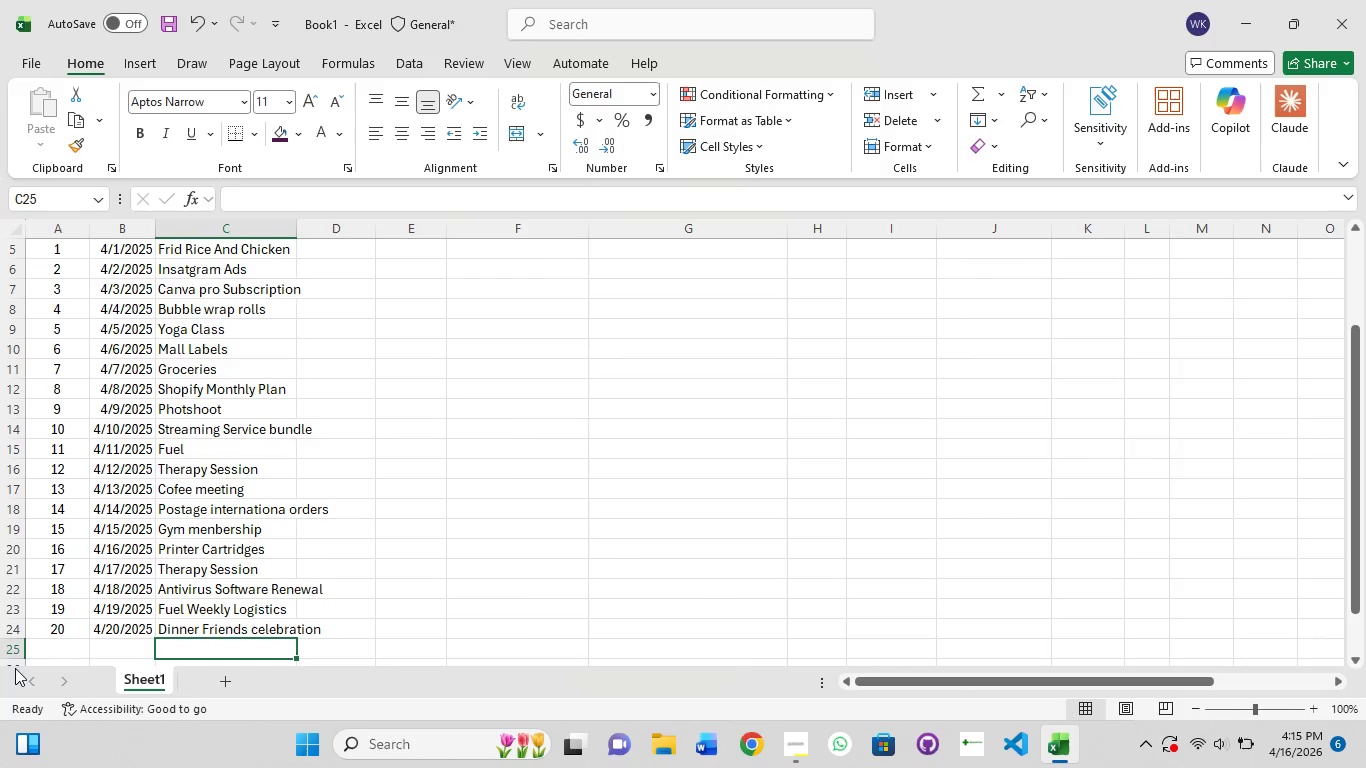 
left_click([56, 651])
 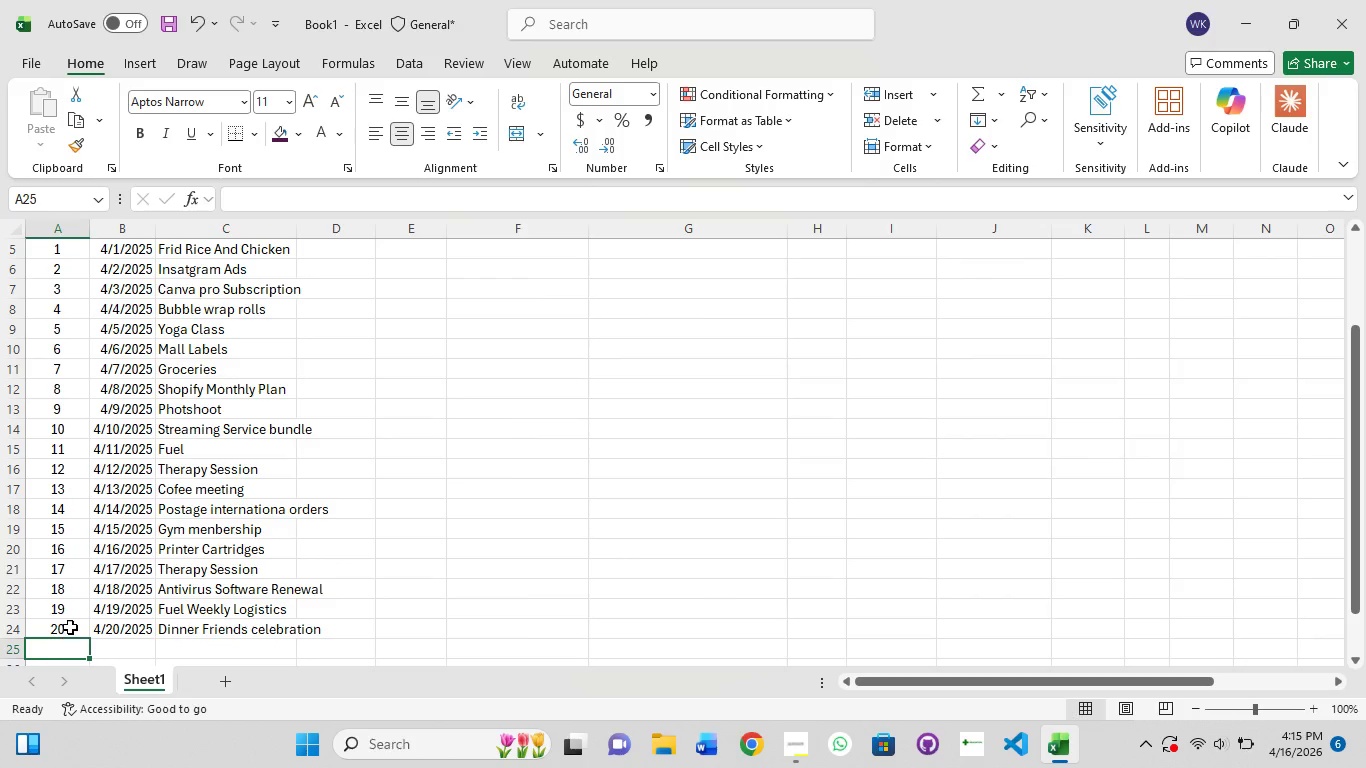 
left_click([70, 627])
 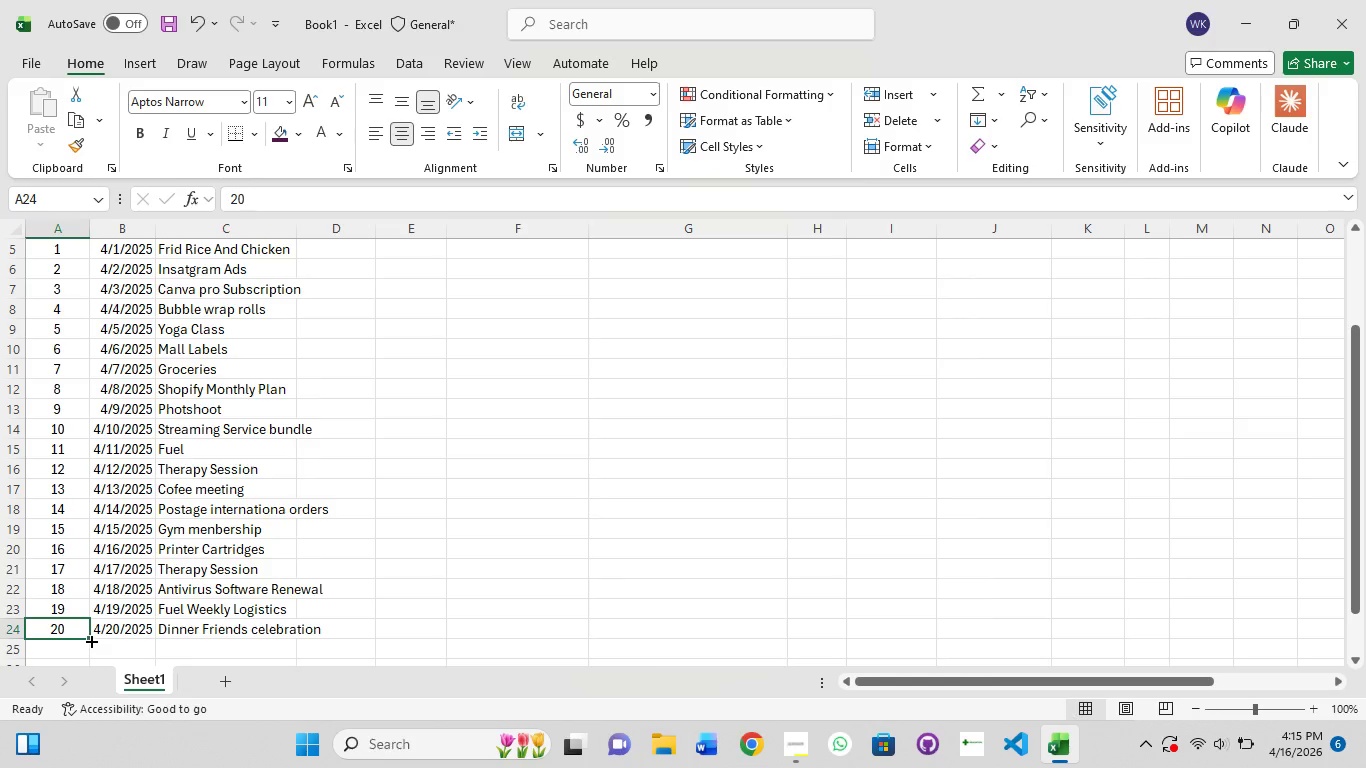 
left_click_drag(start_coordinate=[90, 640], to_coordinate=[88, 660])
 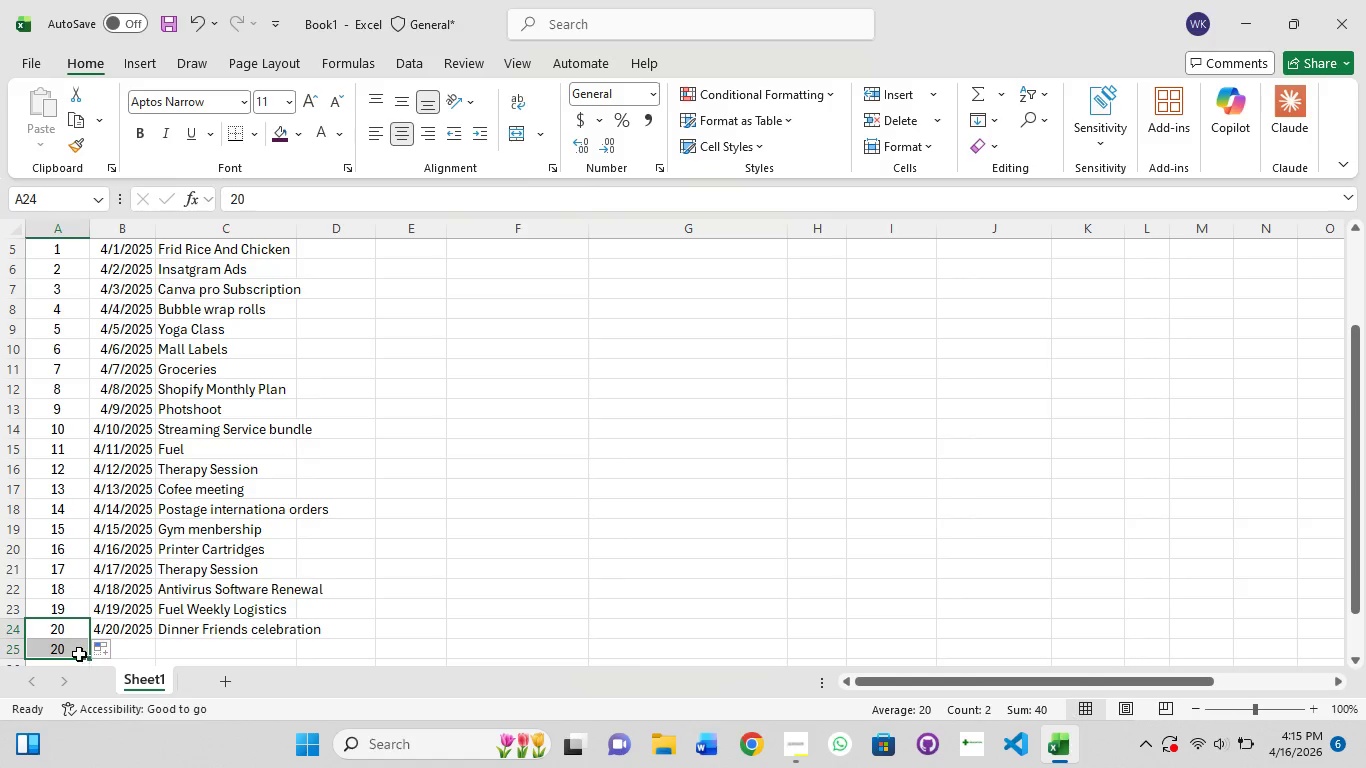 
double_click([79, 654])
 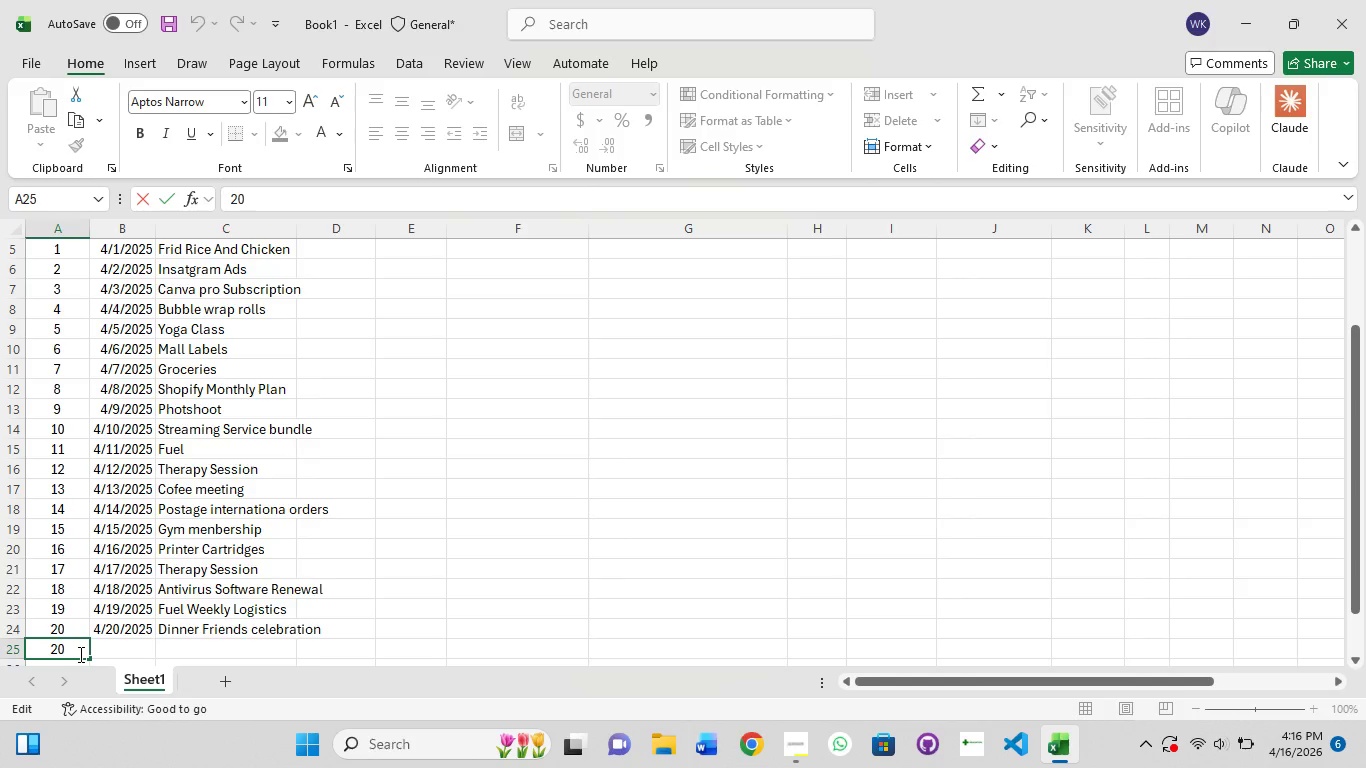 
key(Backspace)
key(Backspace)
type(21)
 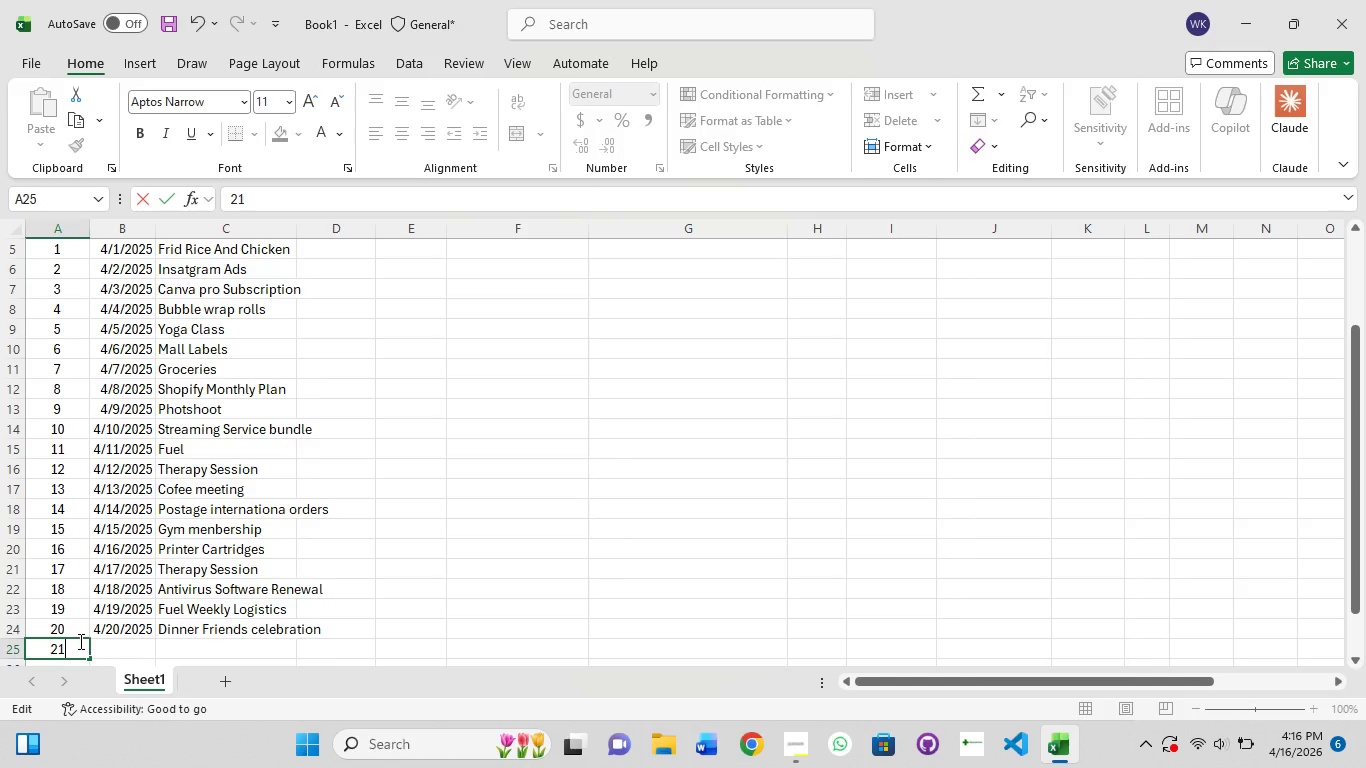 
left_click([125, 647])
 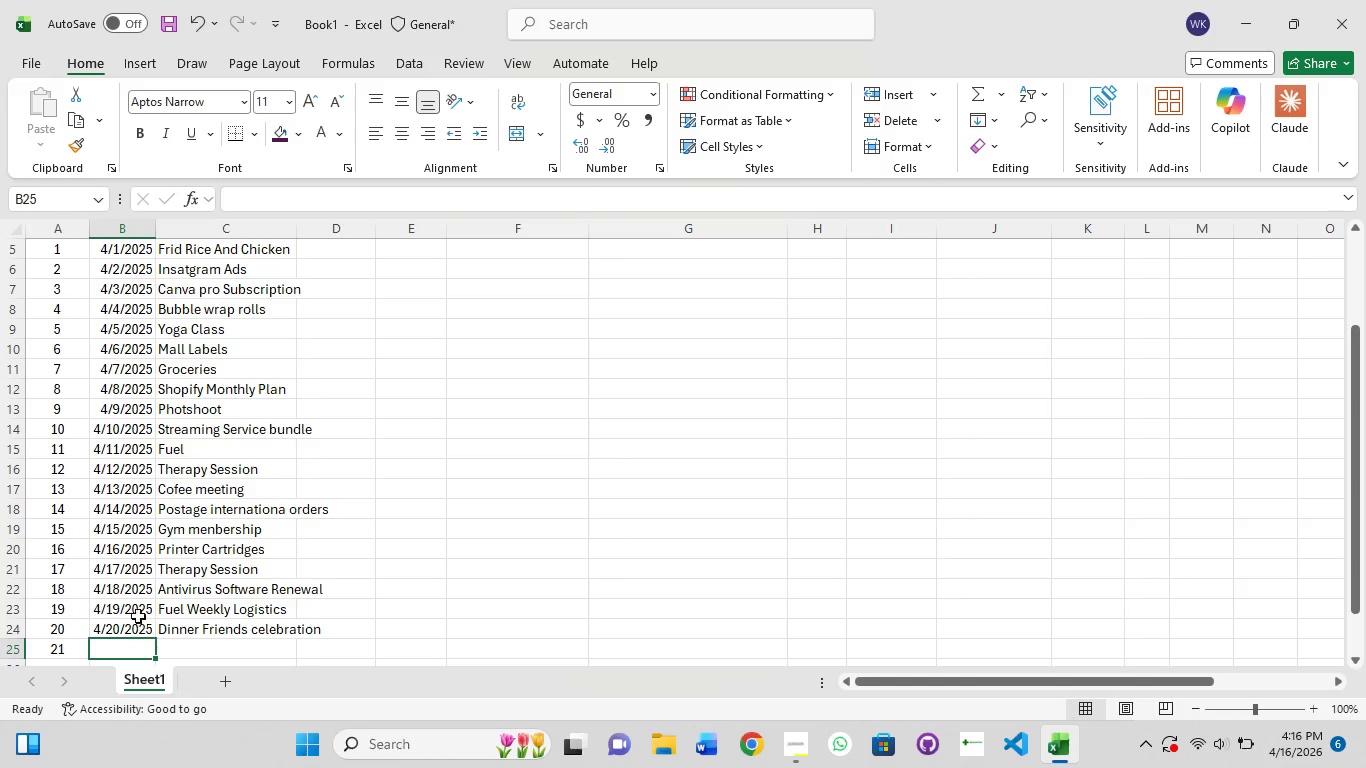 
left_click([136, 611])
 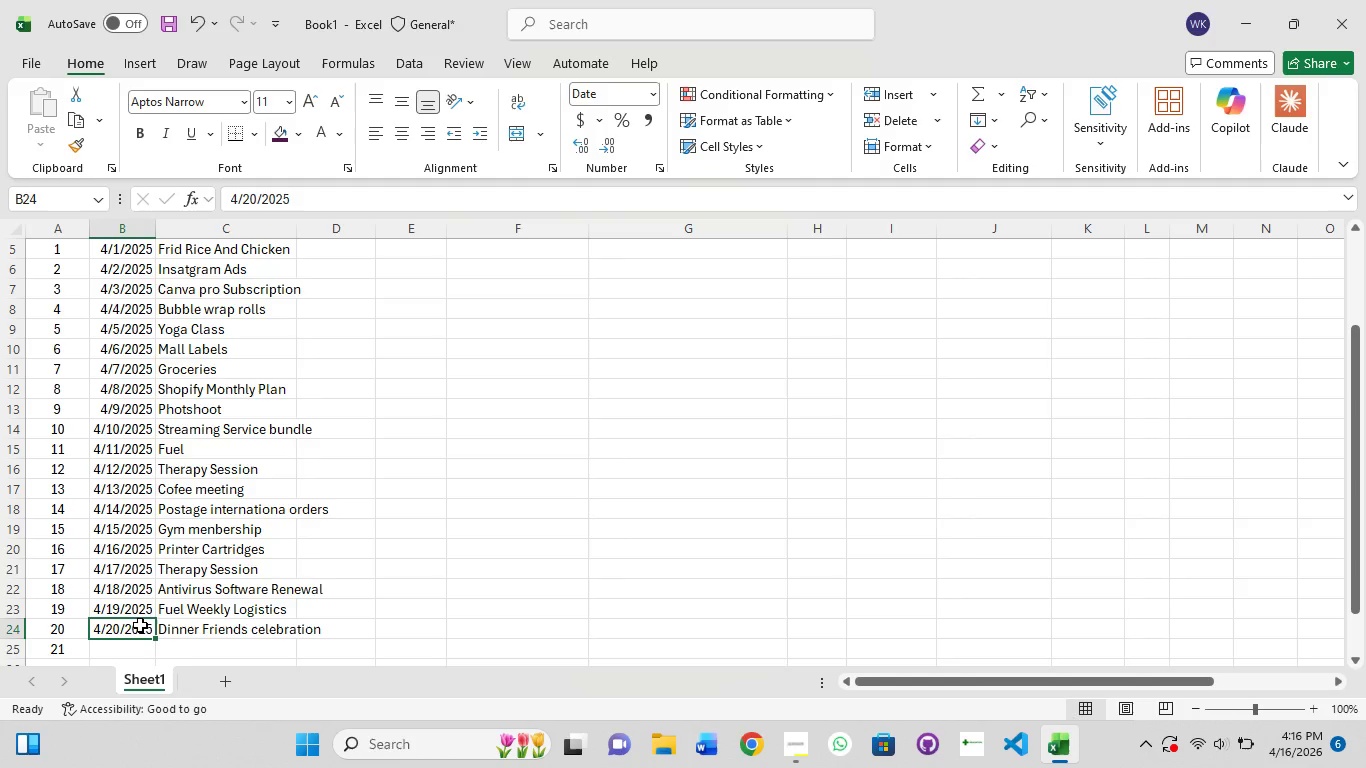 
left_click([140, 625])
 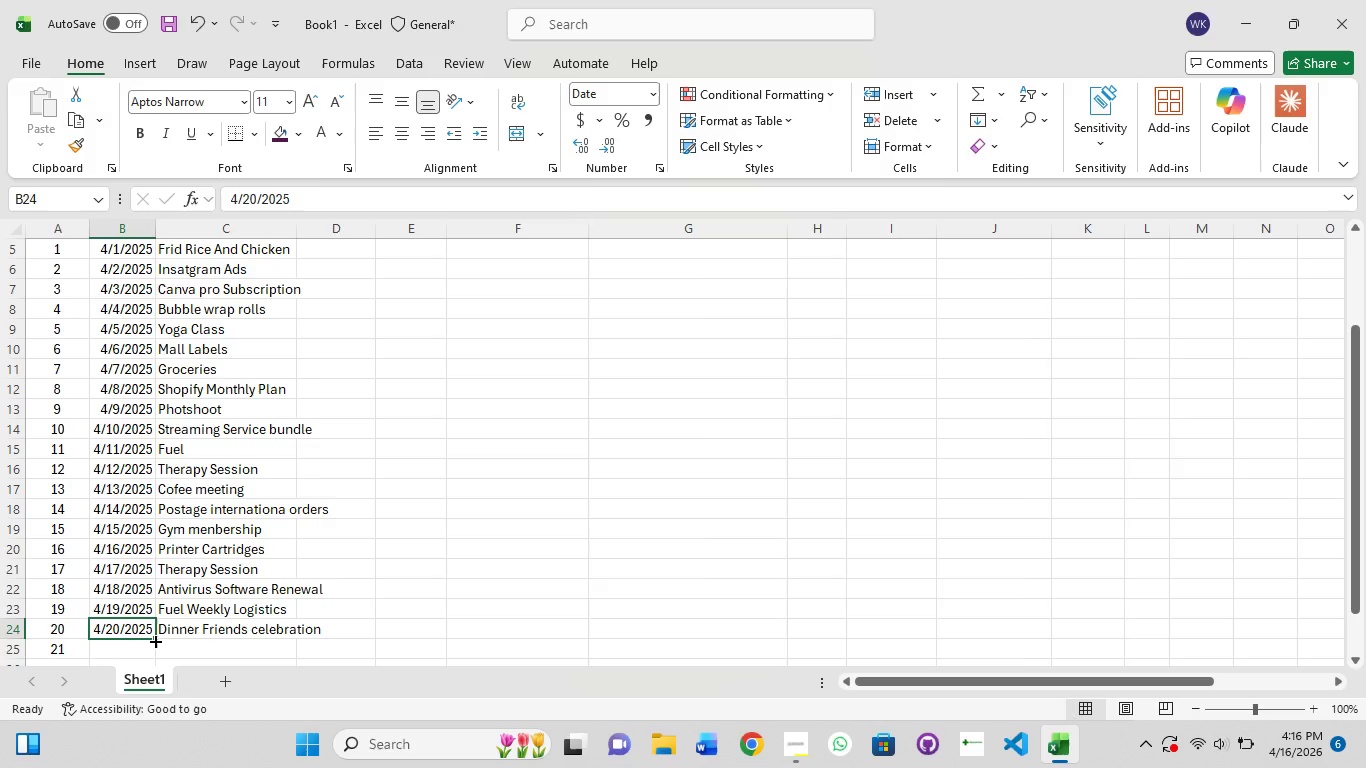 
left_click_drag(start_coordinate=[154, 640], to_coordinate=[158, 655])
 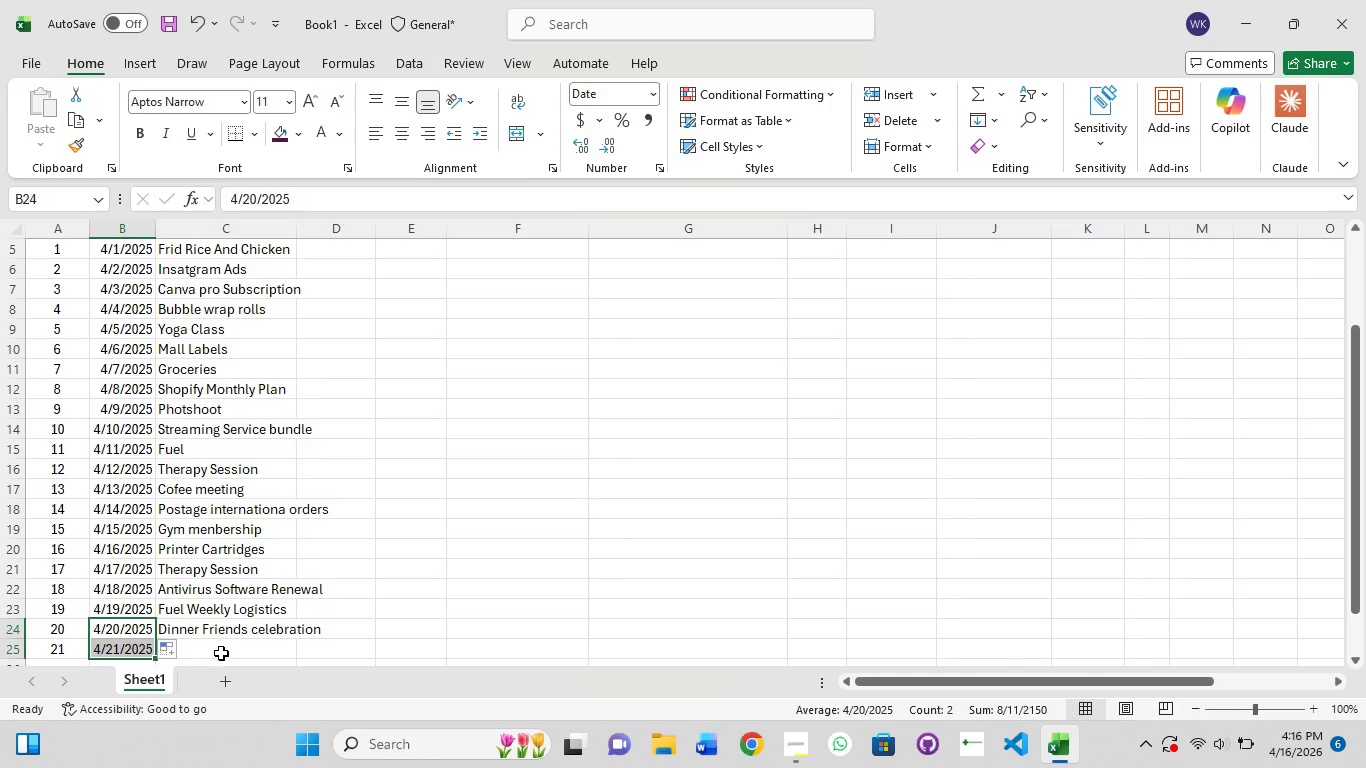 
double_click([221, 653])
 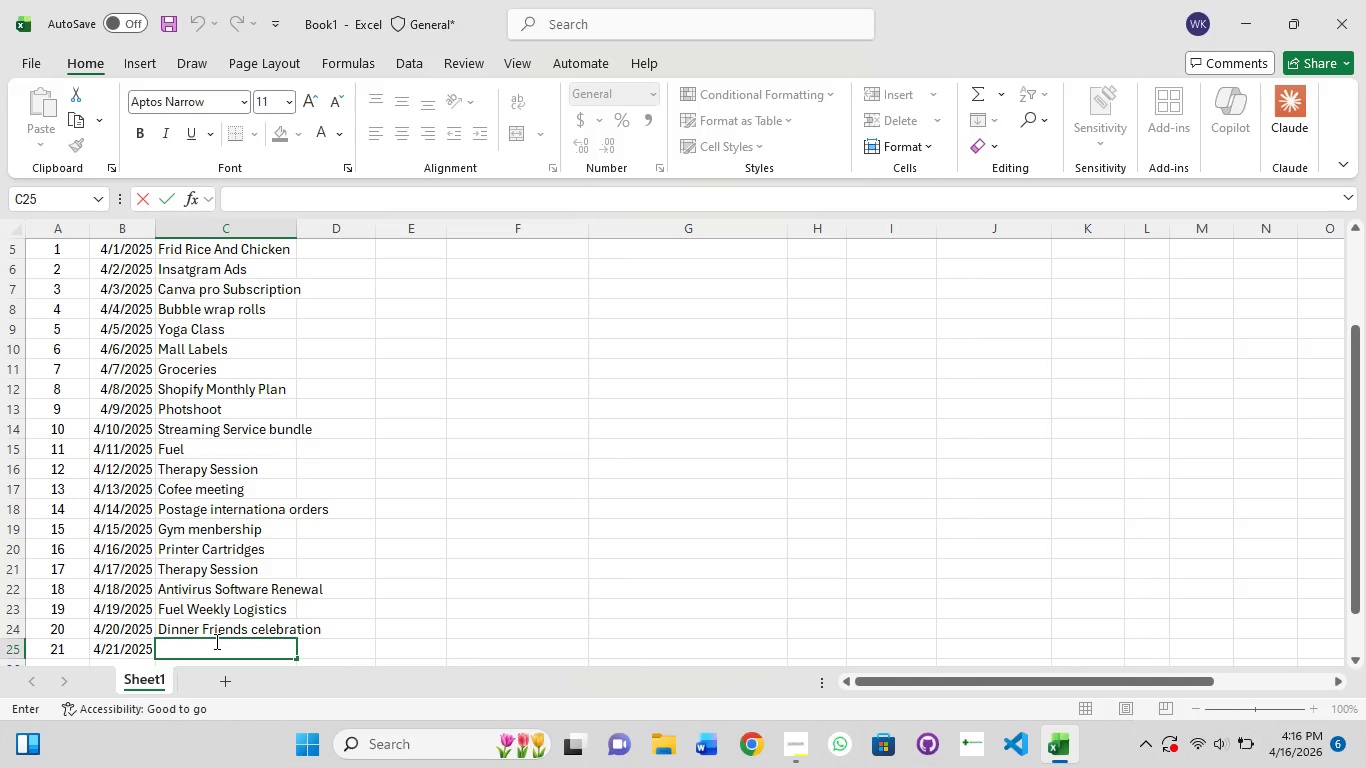 
wait(5.16)
 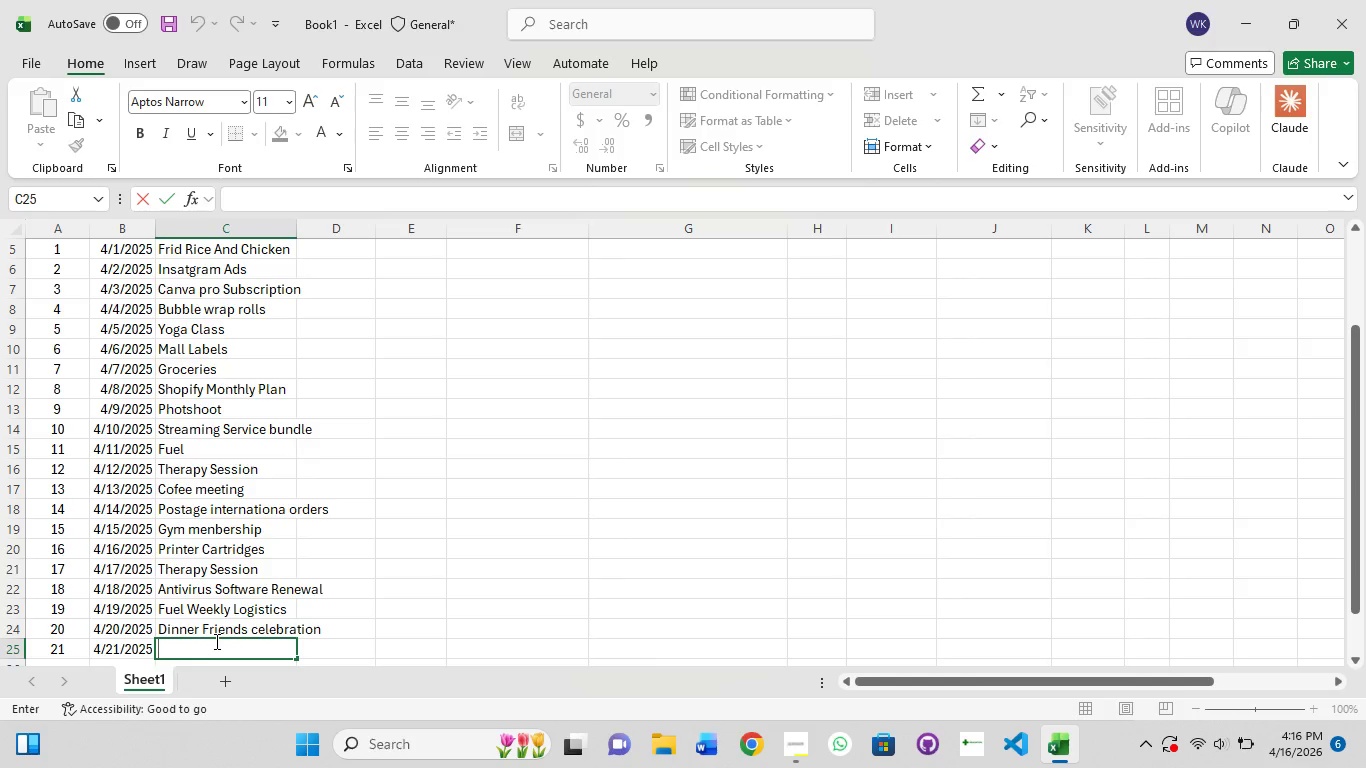 
type(Shii)
key(Backspace)
type(pp)
key(Backspace)
 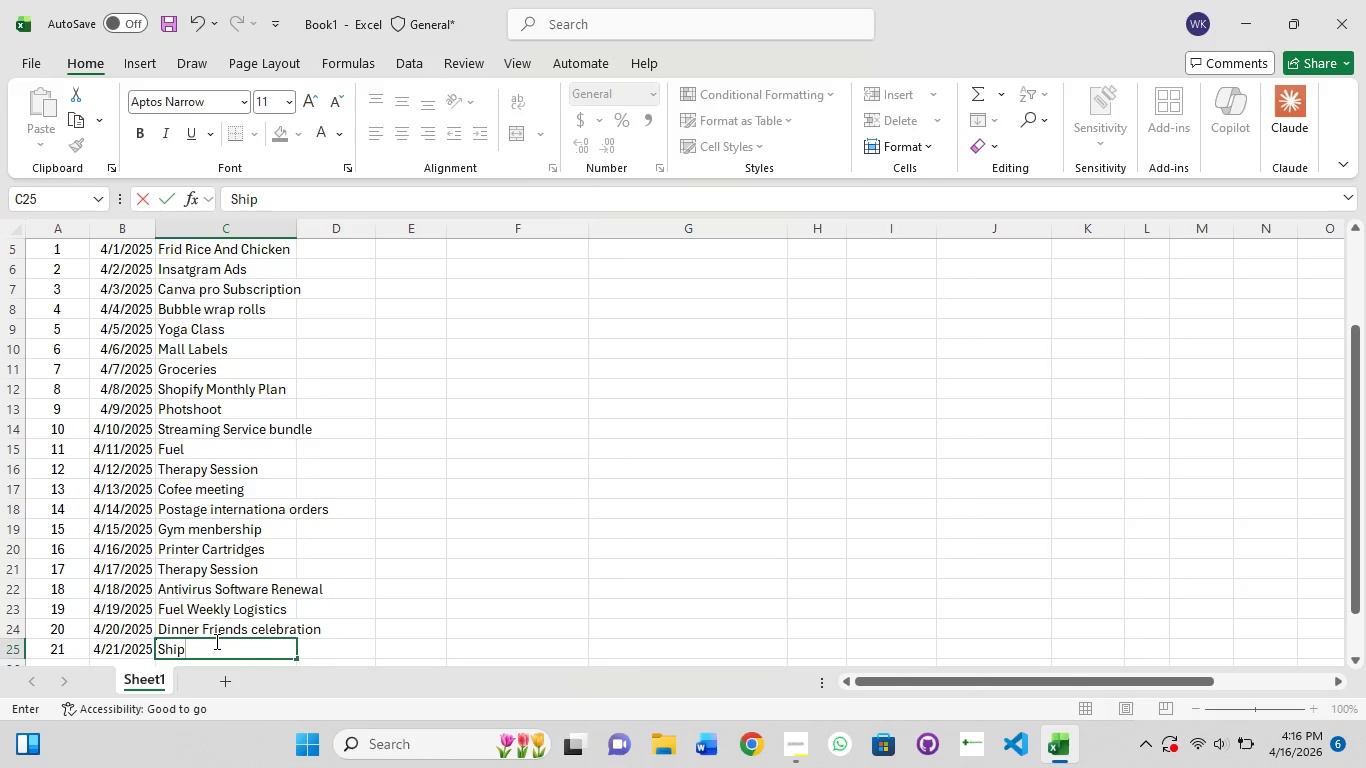 
wait(7.16)
 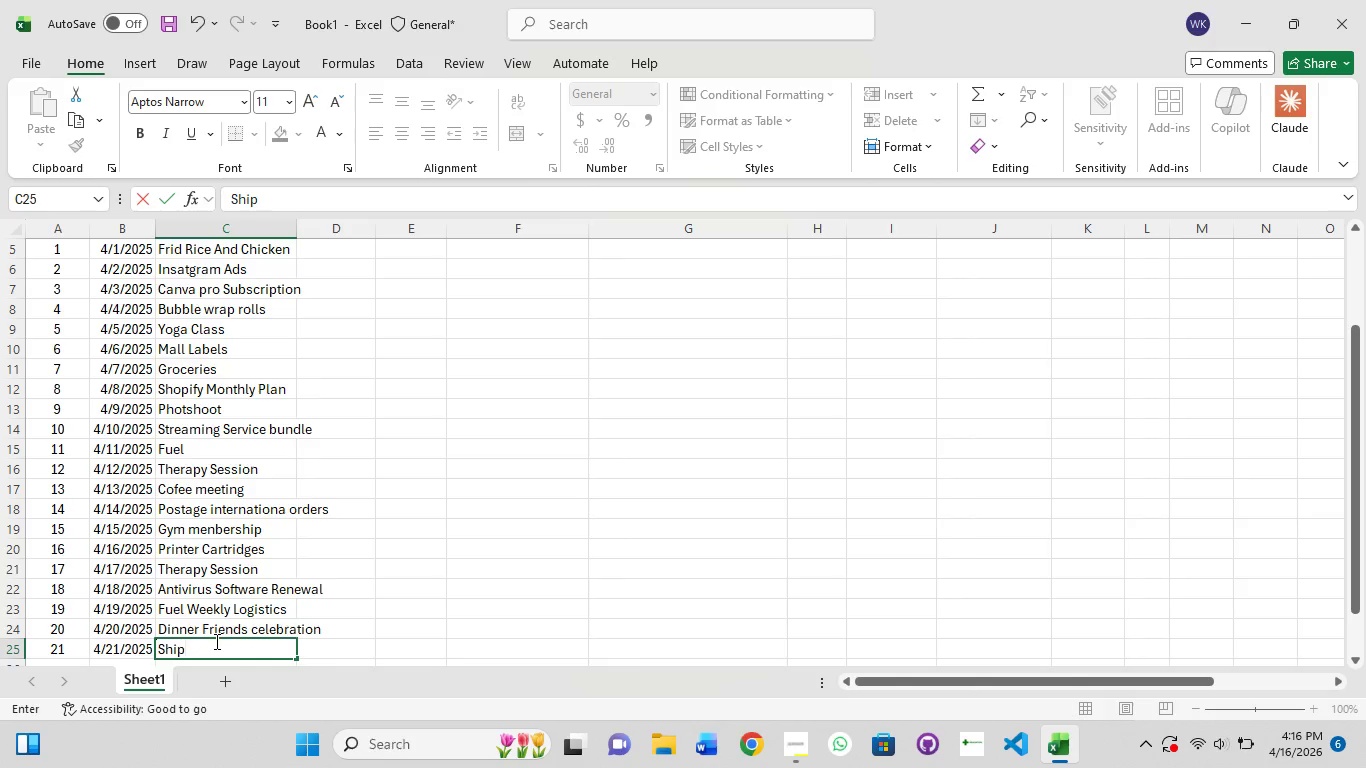 
type(ping Tape )
 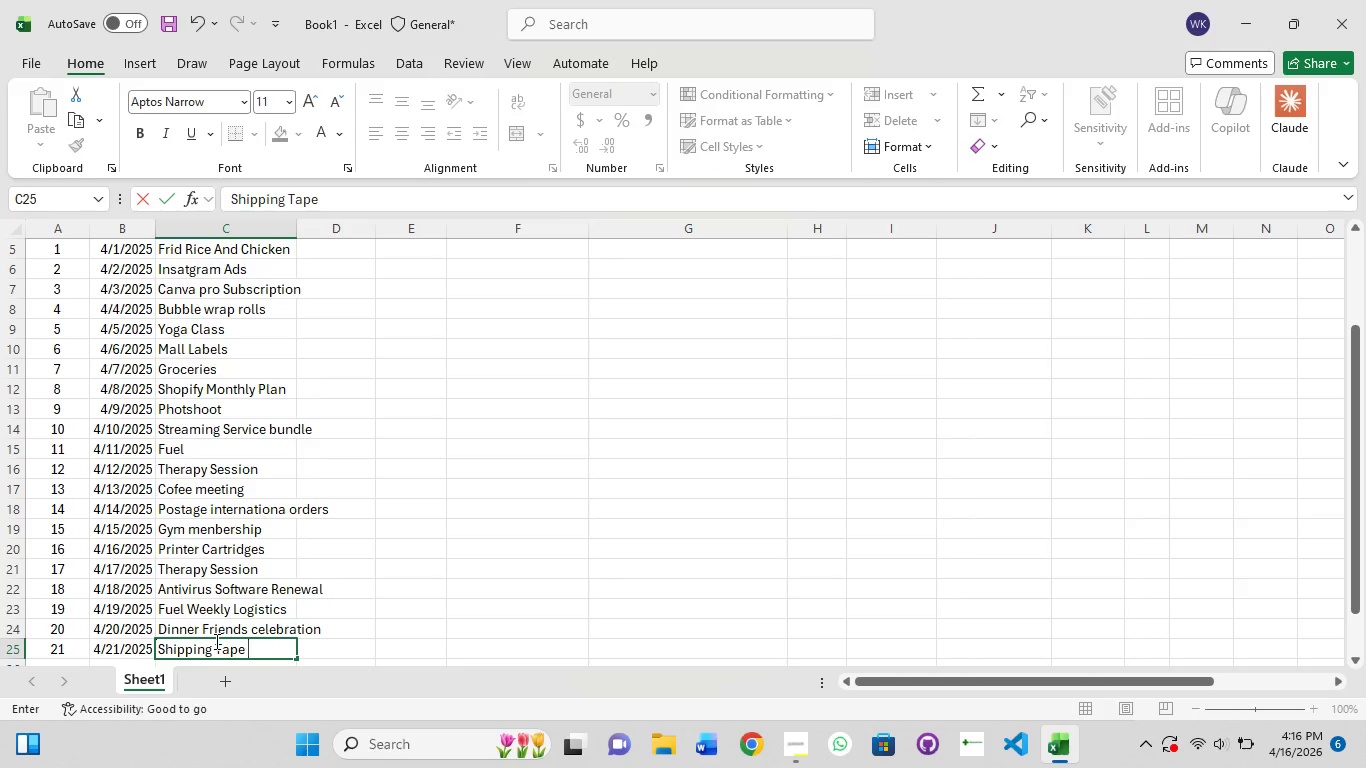 
type(gun +)
 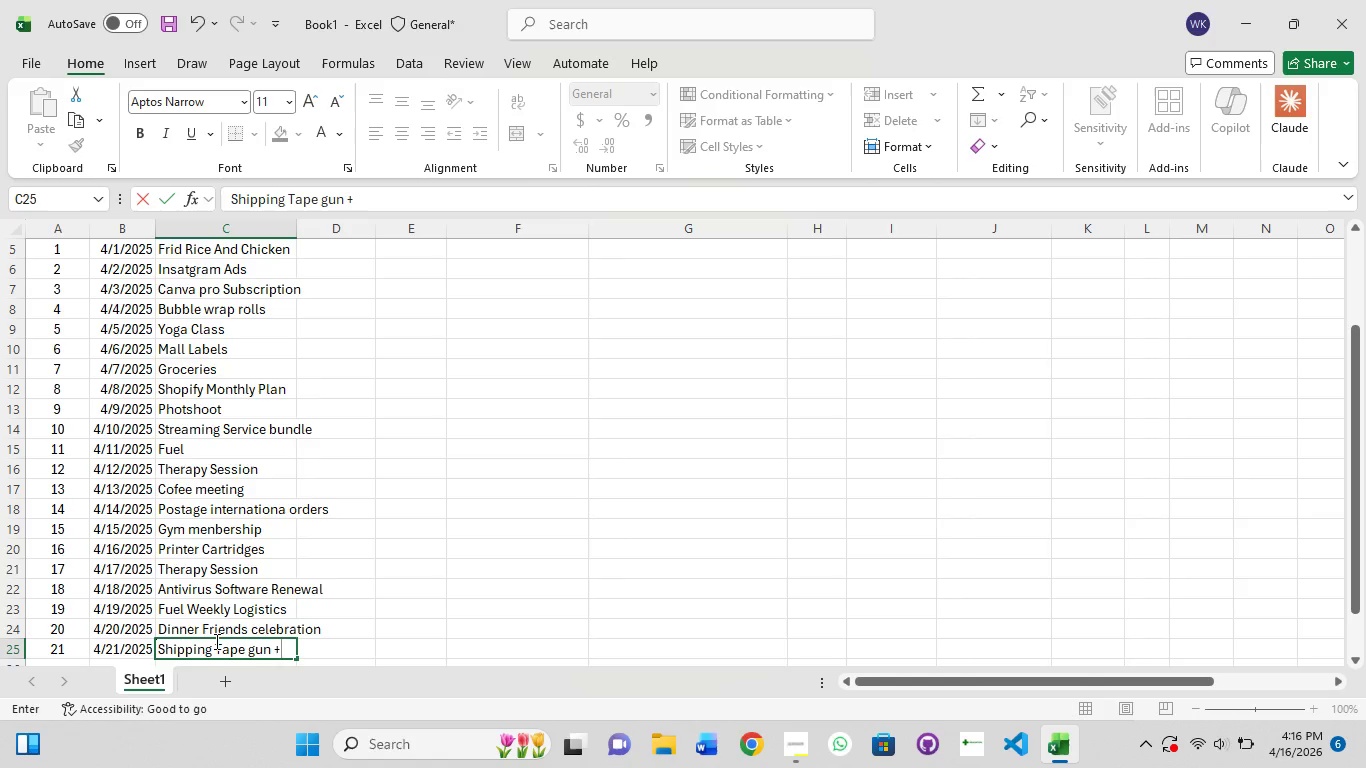 
type(6 rolls)
 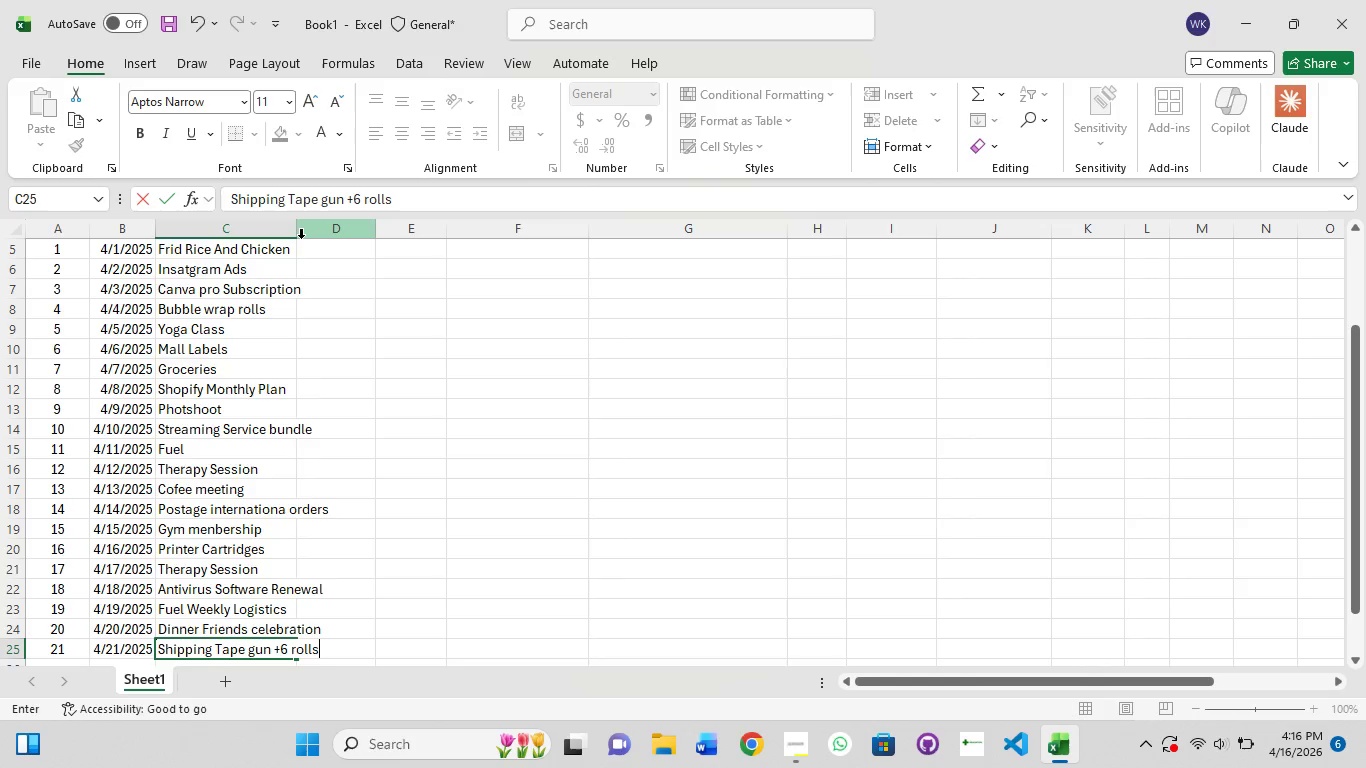 
double_click([298, 236])
 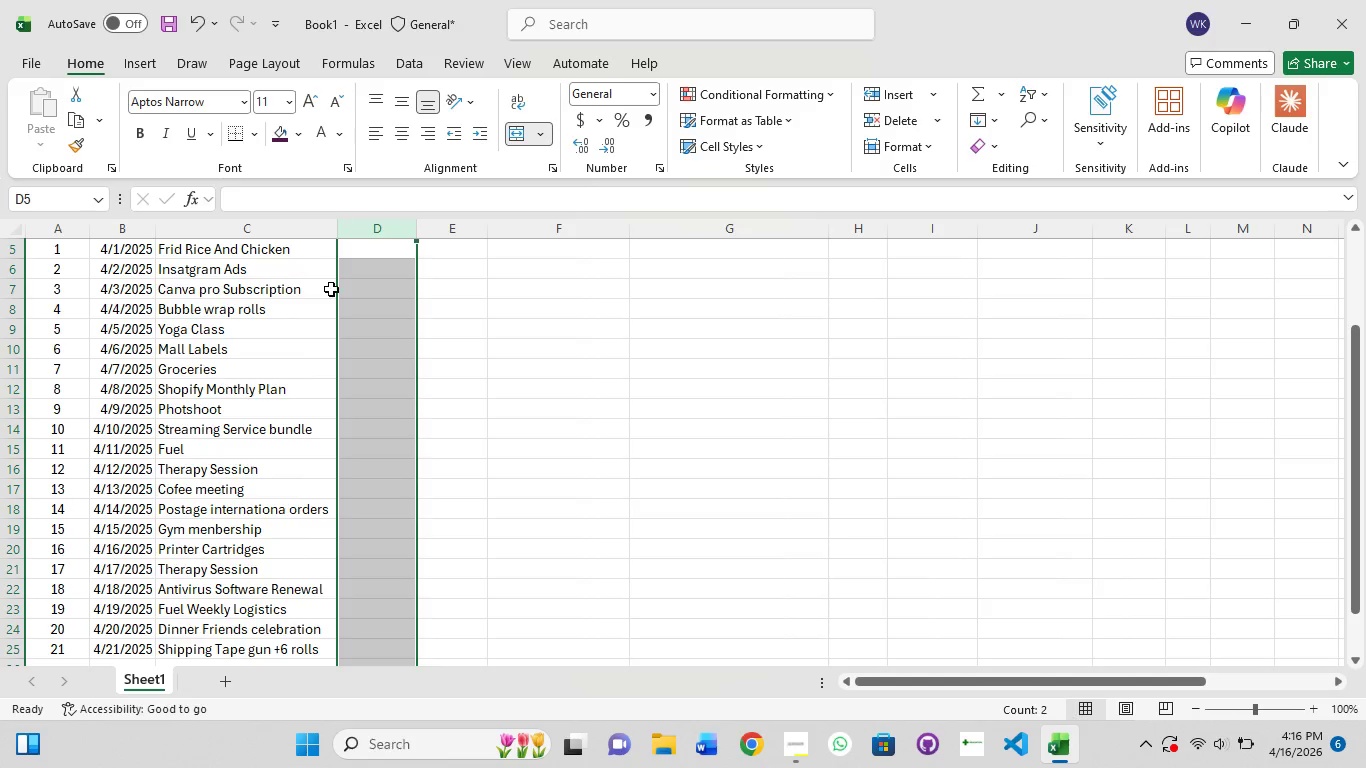 
scroll: coordinate [331, 289], scroll_direction: up, amount: 8.0
 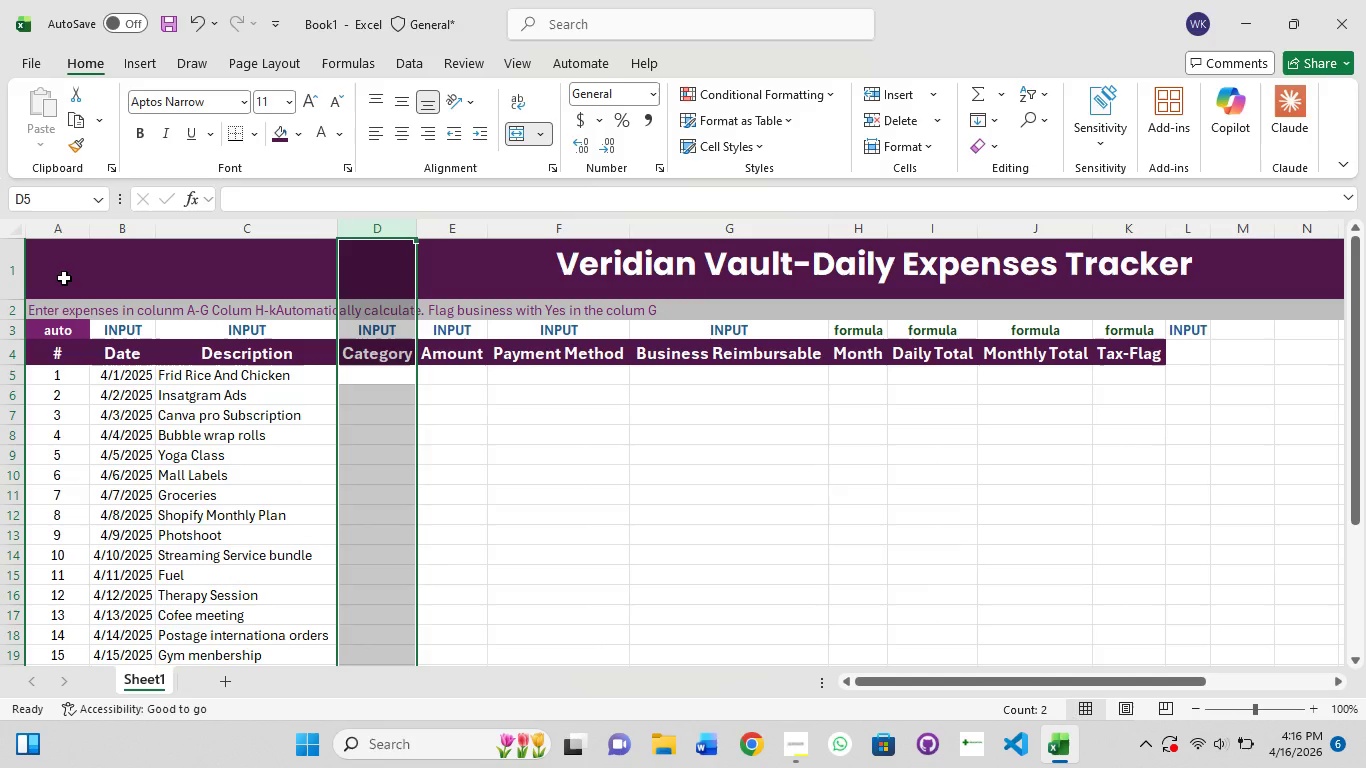 
hold_key(key=ShiftLeft, duration=1.41)
left_click([64, 278])
 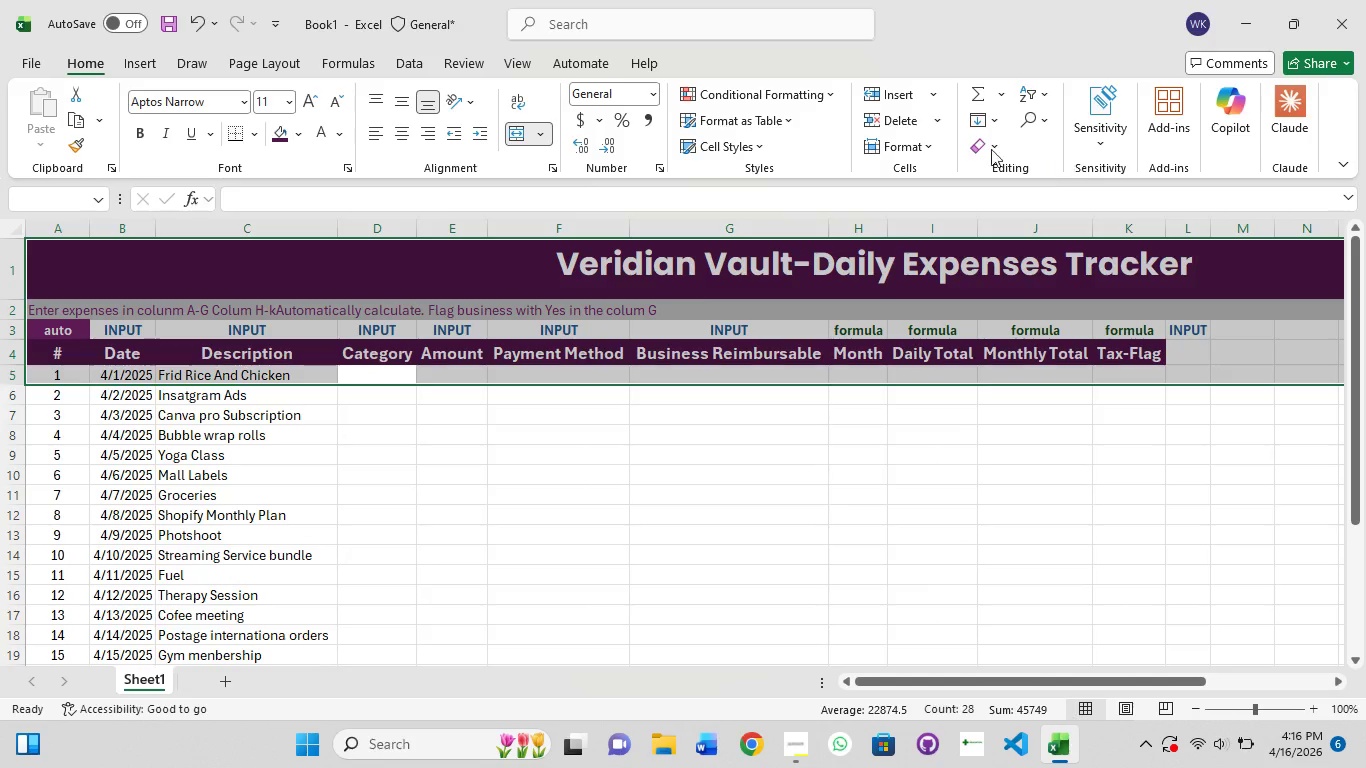 
left_click([510, 80])
 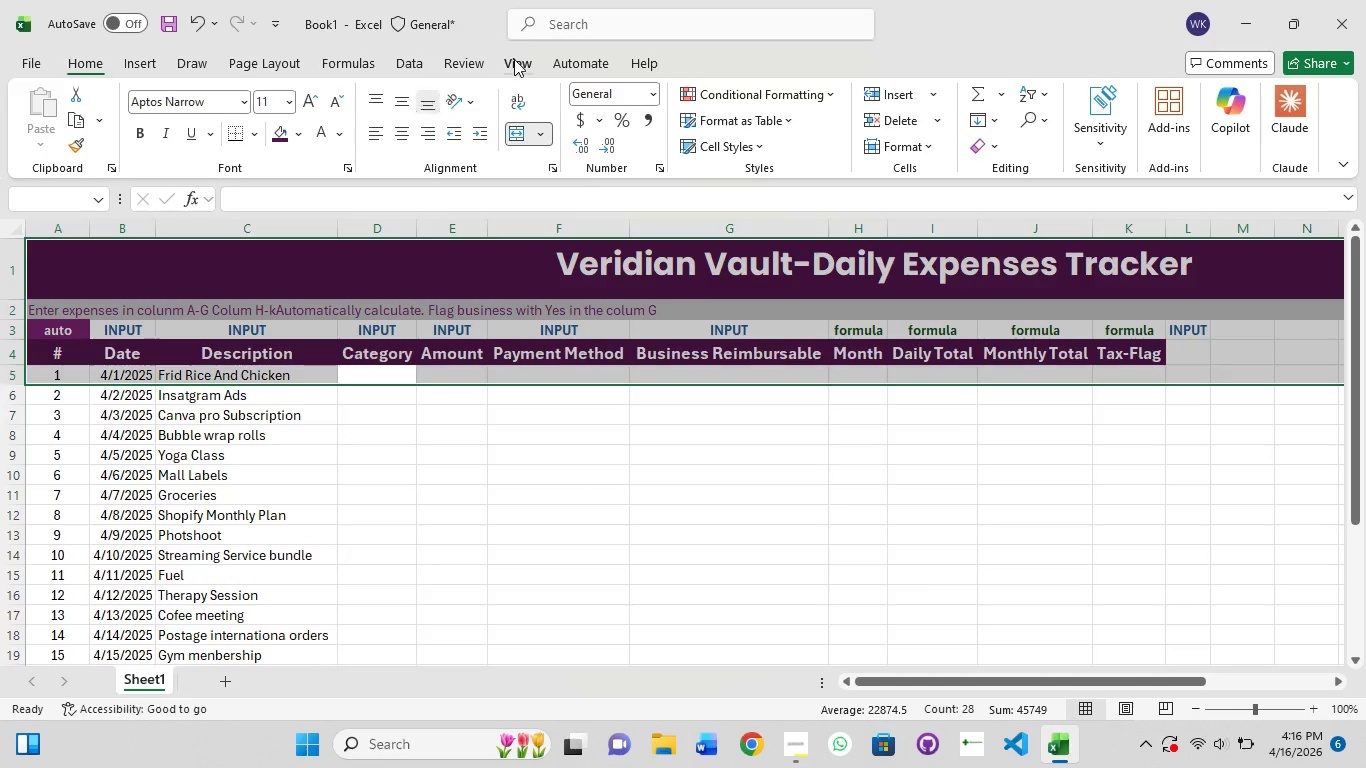 
left_click([514, 59])
 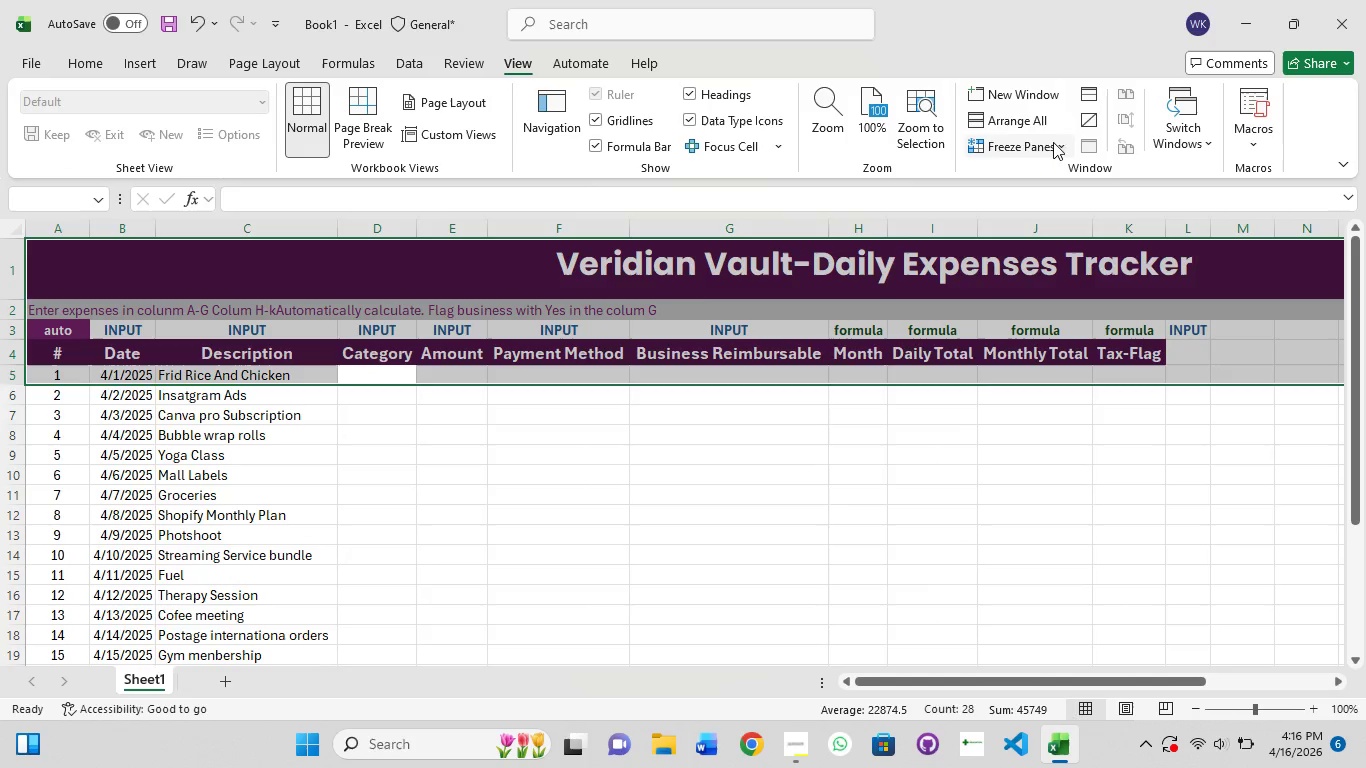 
left_click([1062, 146])
 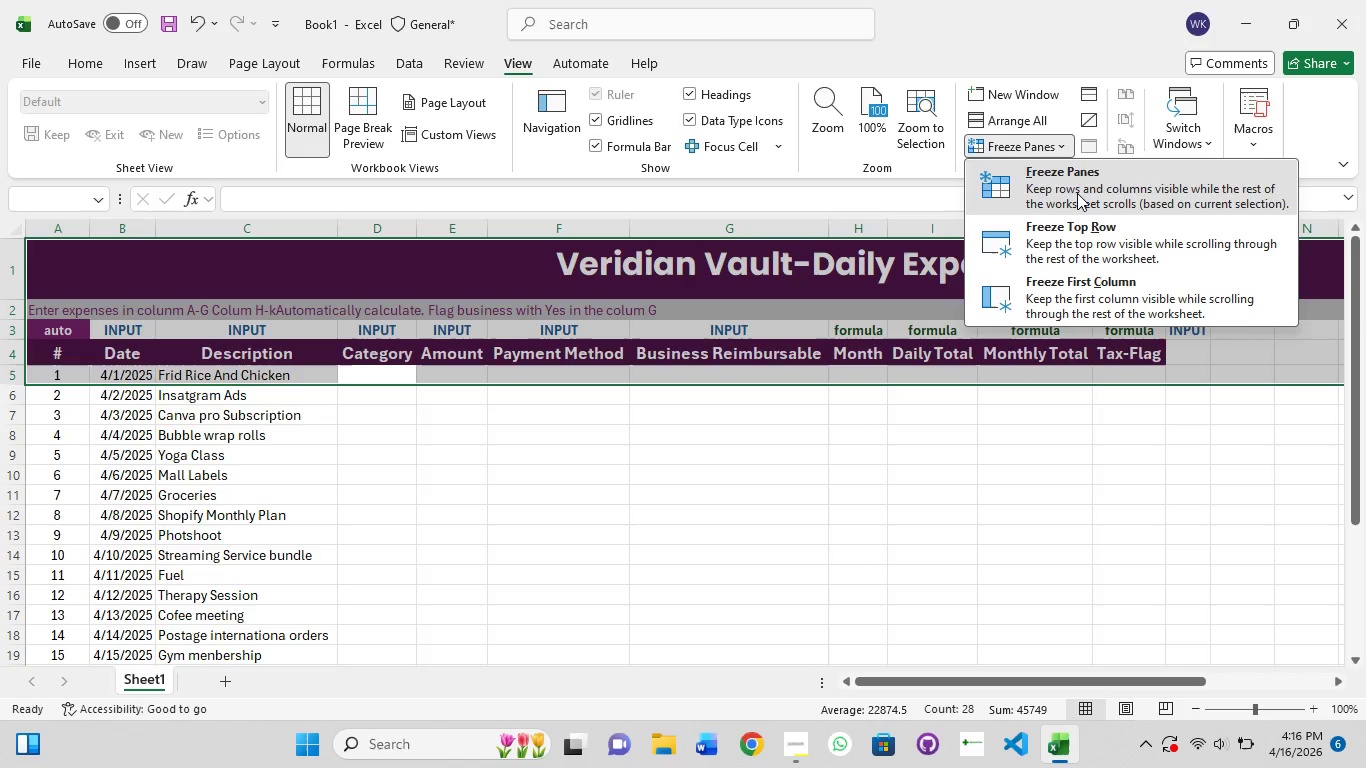 
left_click([1077, 193])
 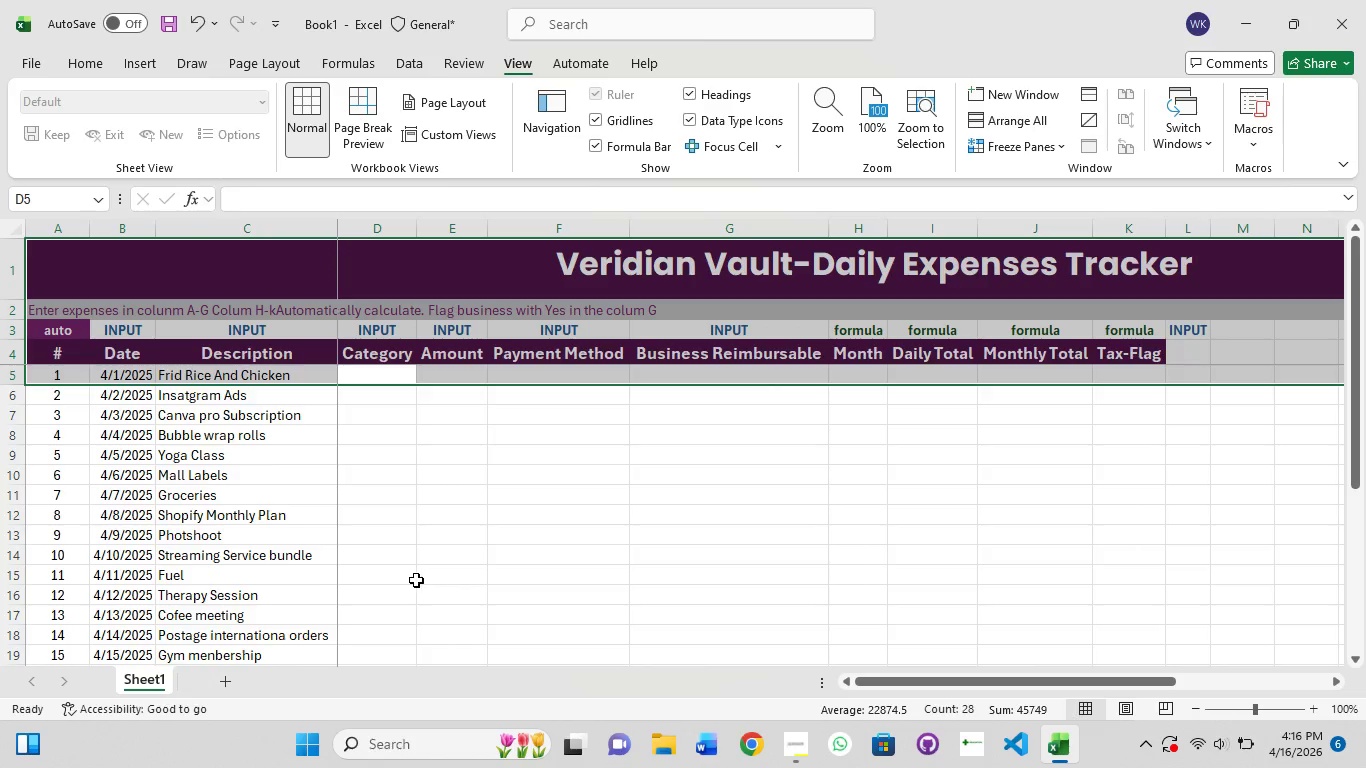 
left_click([363, 364])
 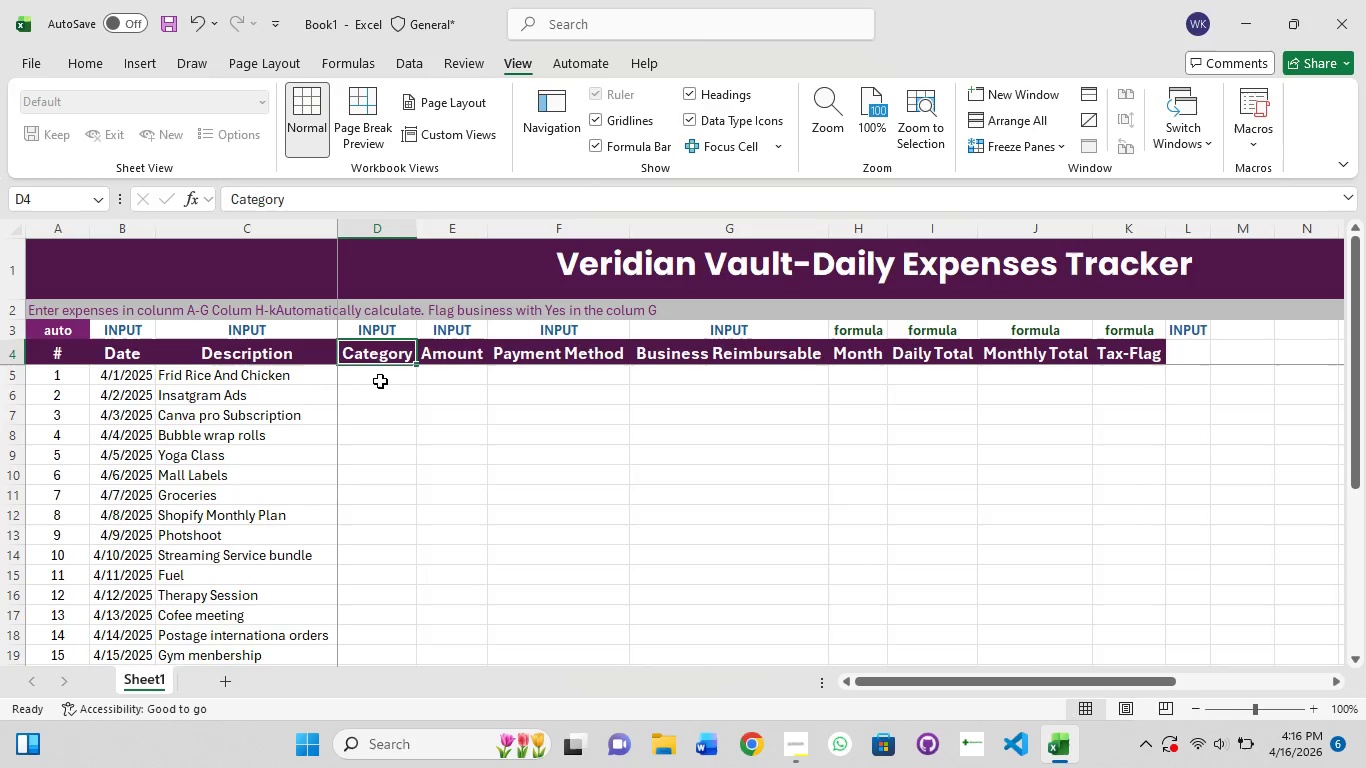 
scroll: coordinate [441, 505], scroll_direction: up, amount: 4.0
 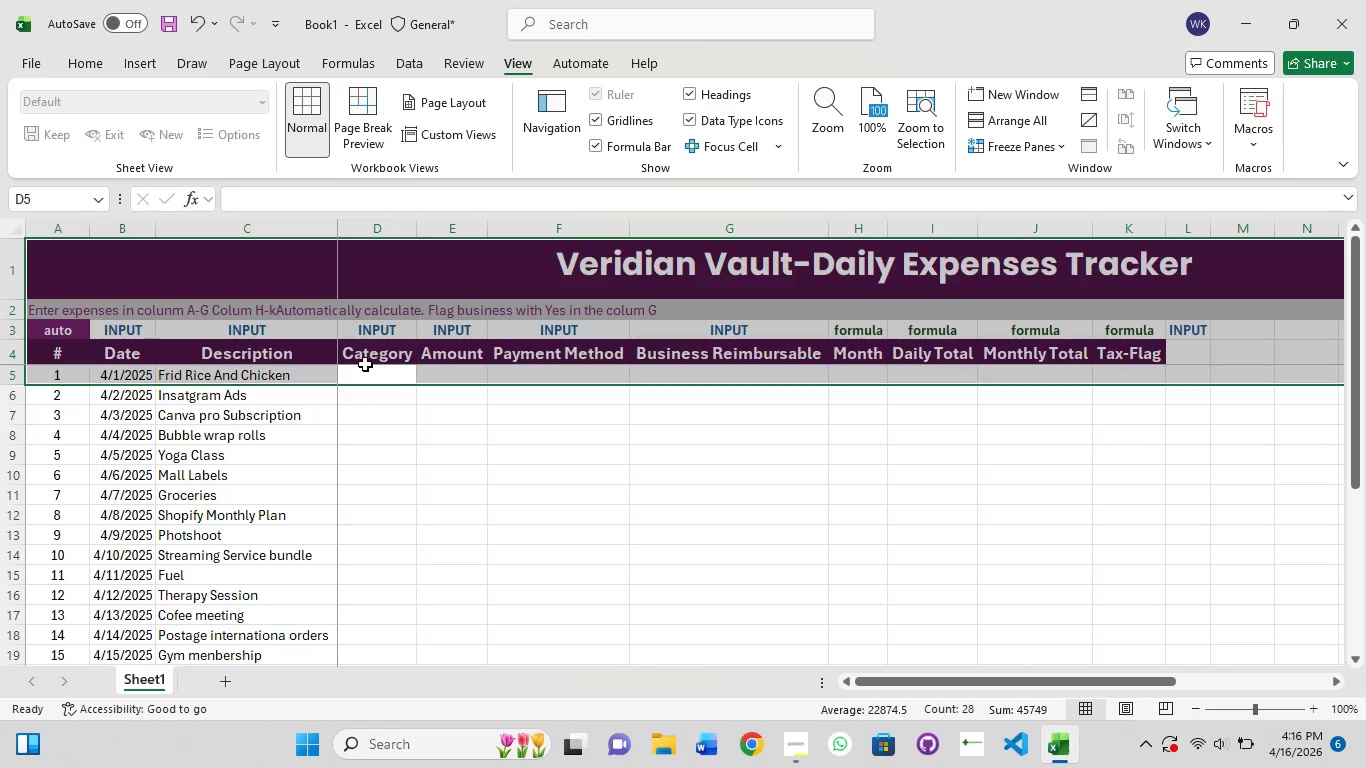 
left_click([382, 376])
 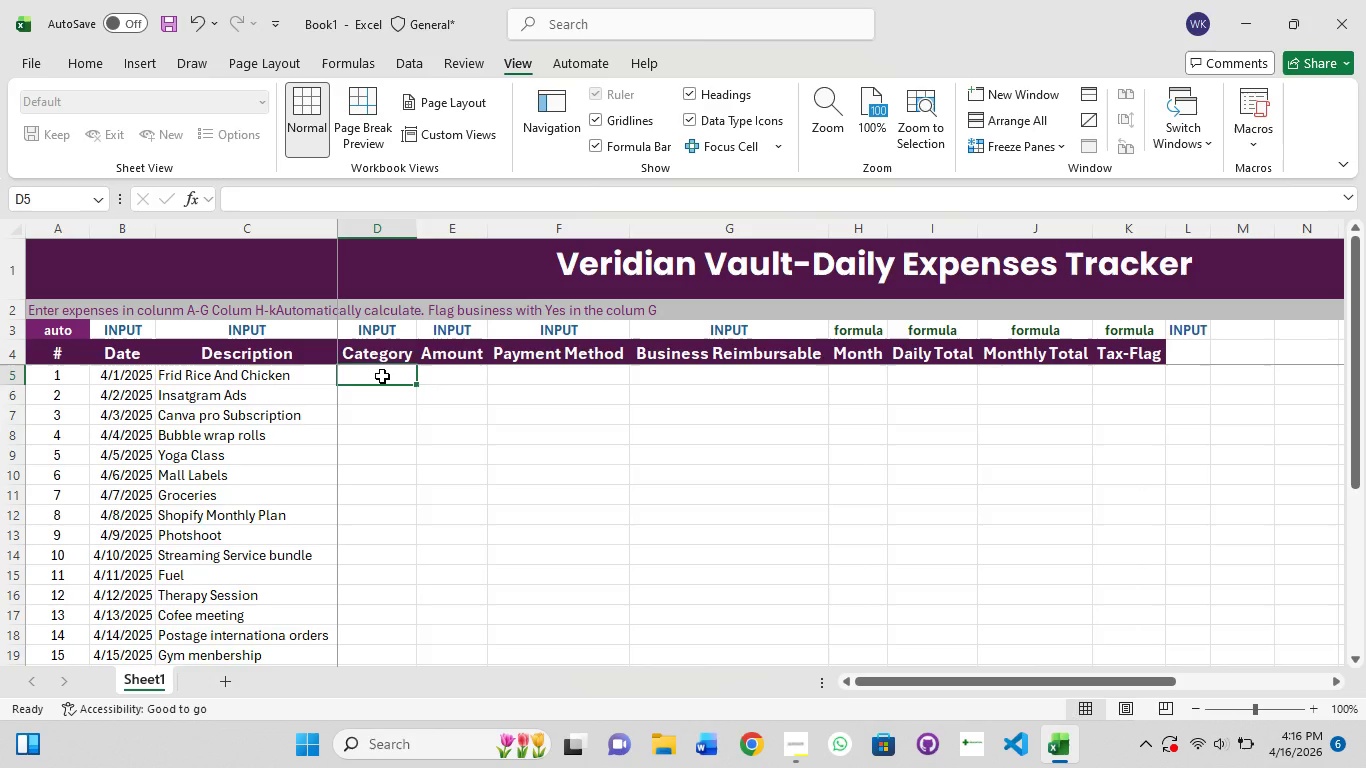 
hold_key(key=ShiftLeft, duration=1.5)
left_click_drag(start_coordinate=[382, 376], to_coordinate=[393, 595])
 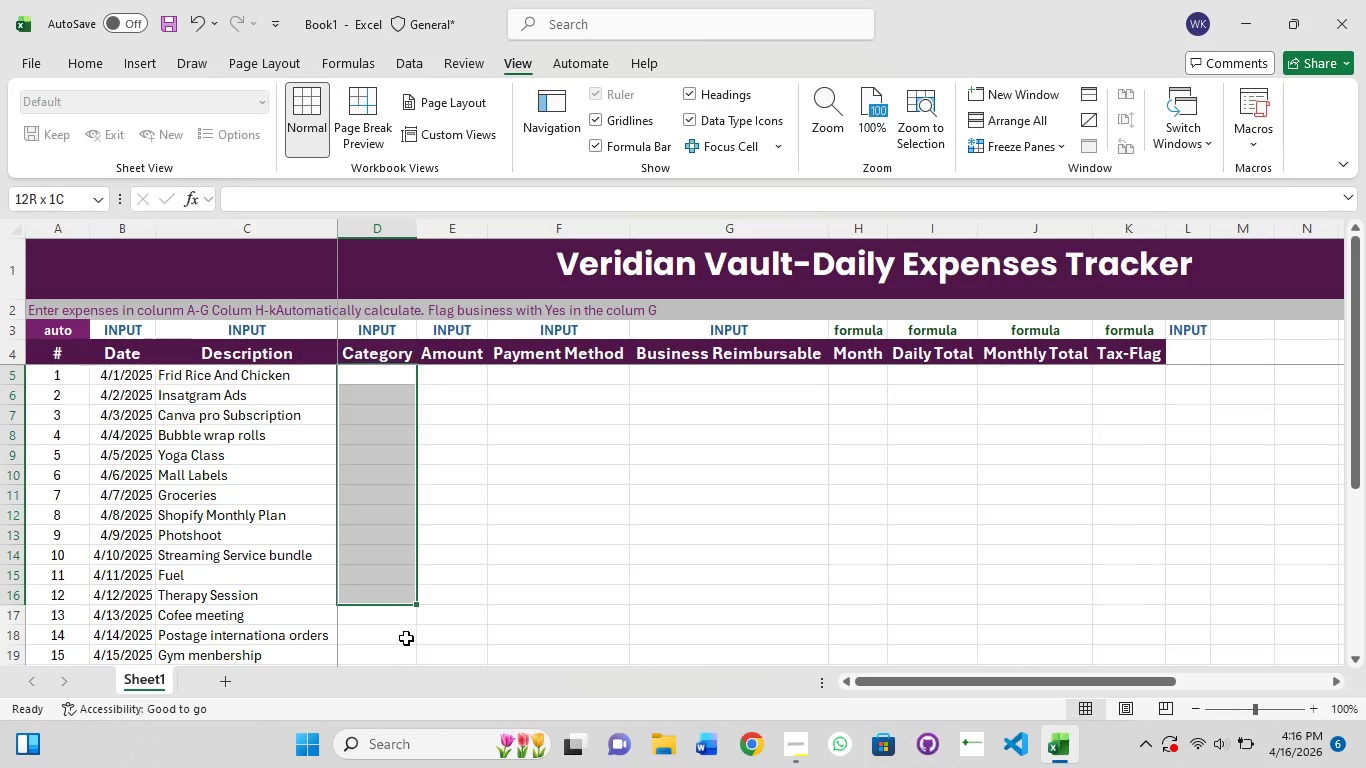 
hold_key(key=ShiftLeft, duration=0.41)
 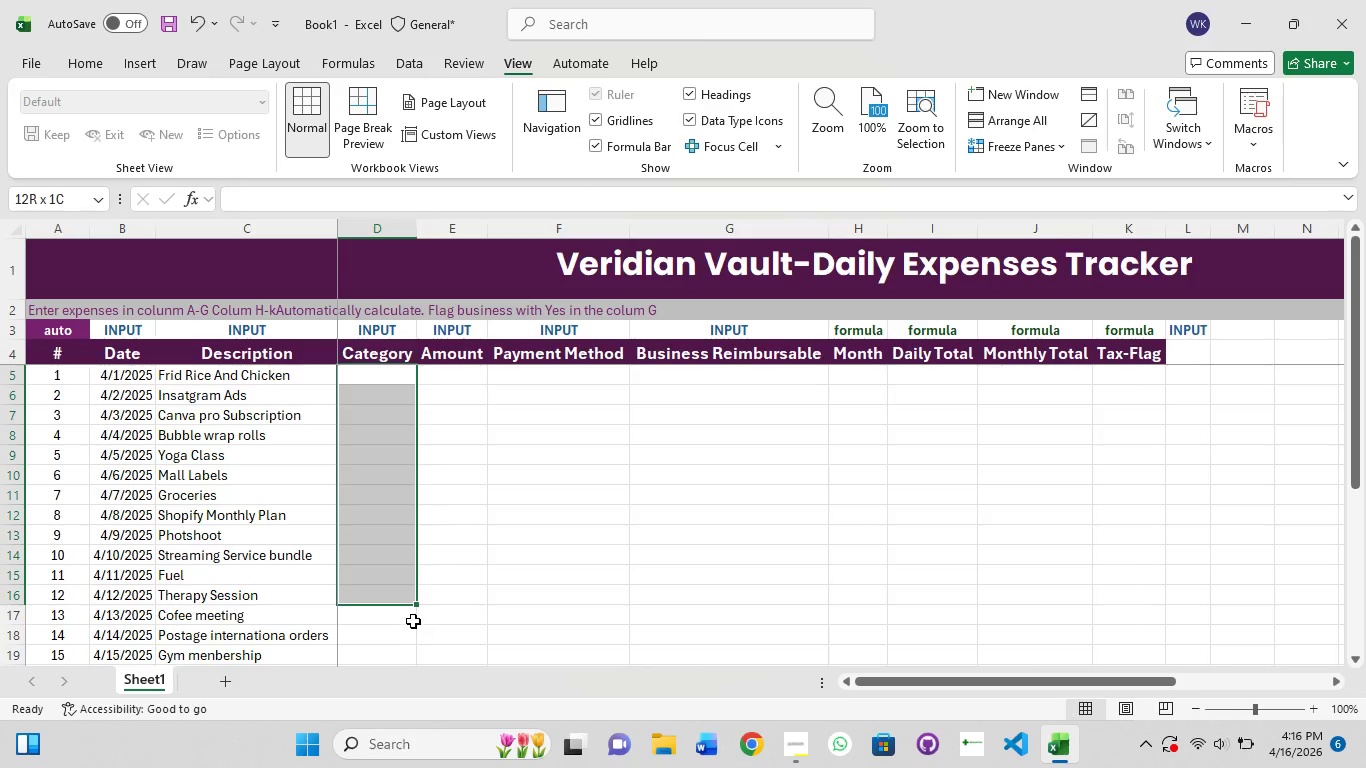 
scroll: coordinate [413, 621], scroll_direction: down, amount: 2.0
 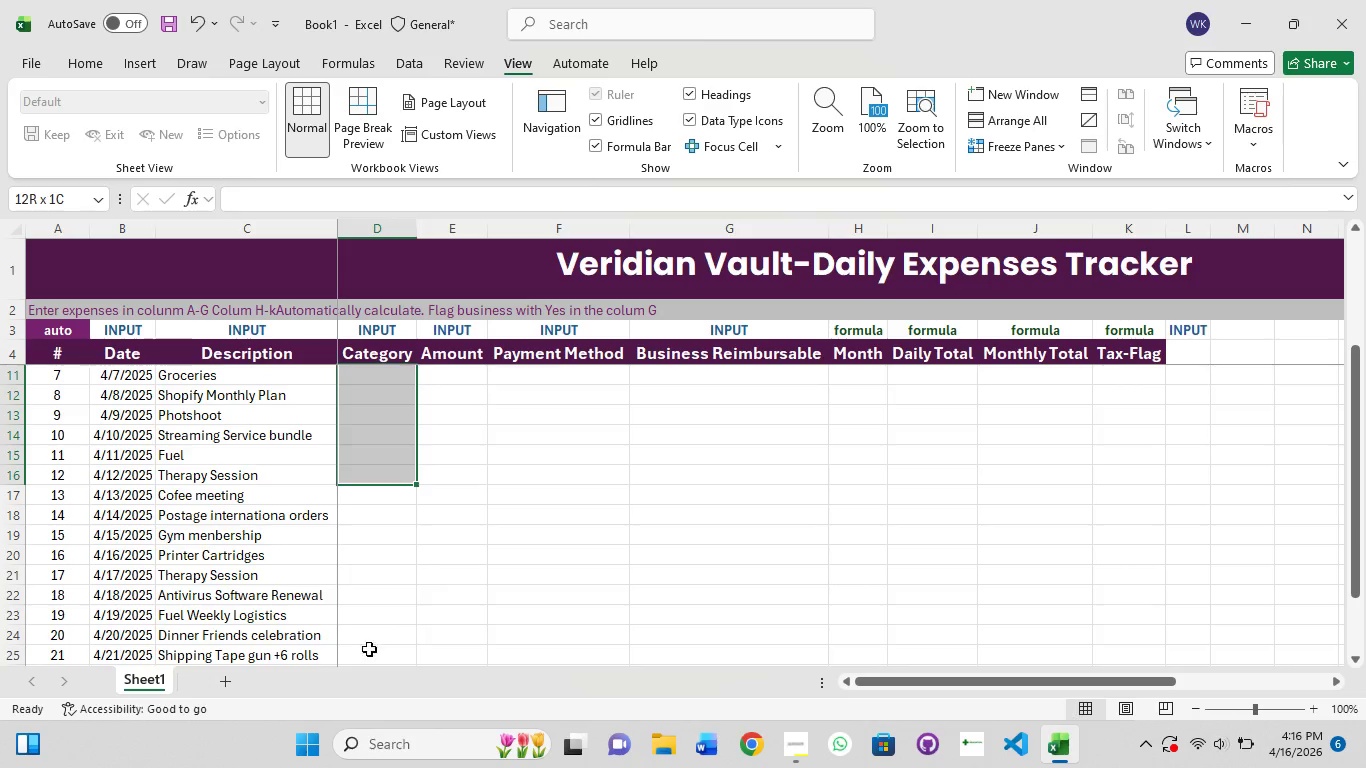 
hold_key(key=ShiftLeft, duration=0.95)
left_click([374, 648])
 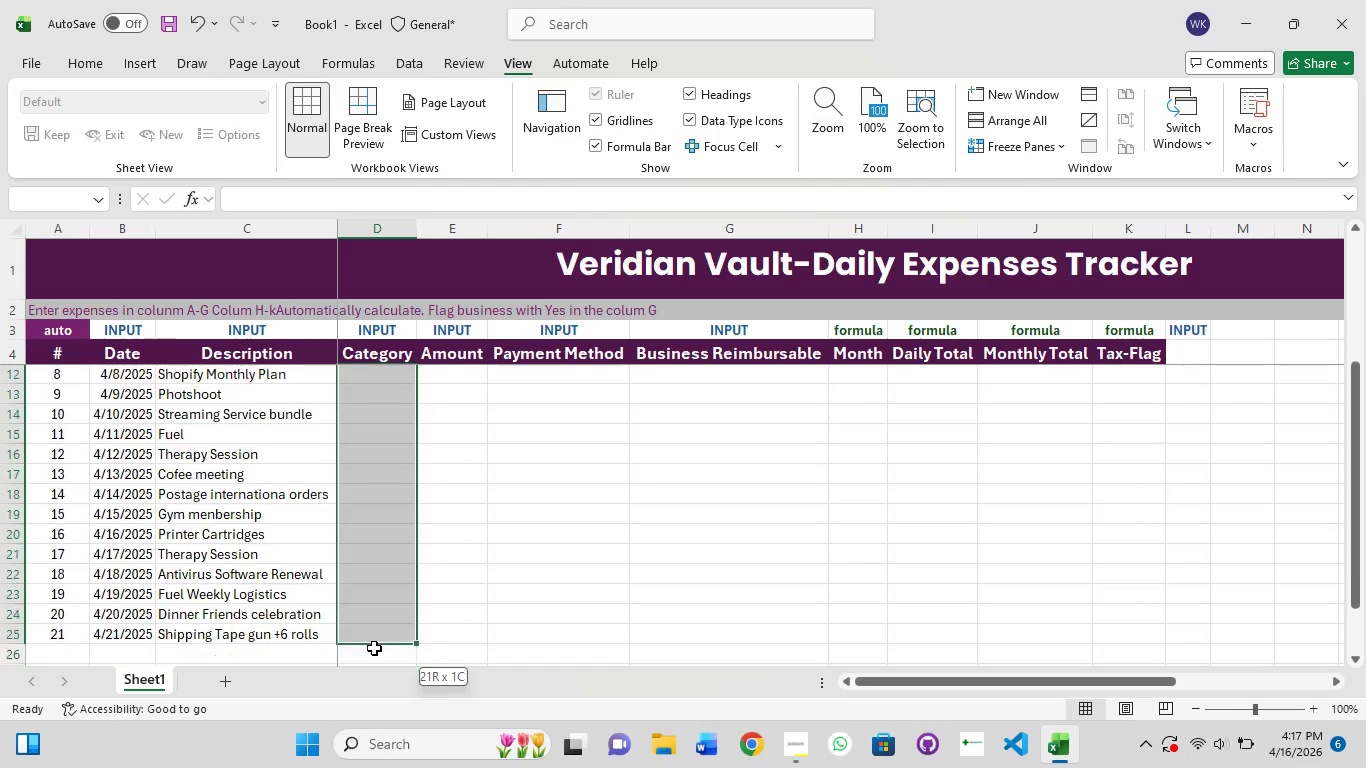 
scroll: coordinate [374, 648], scroll_direction: down, amount: 3.0
 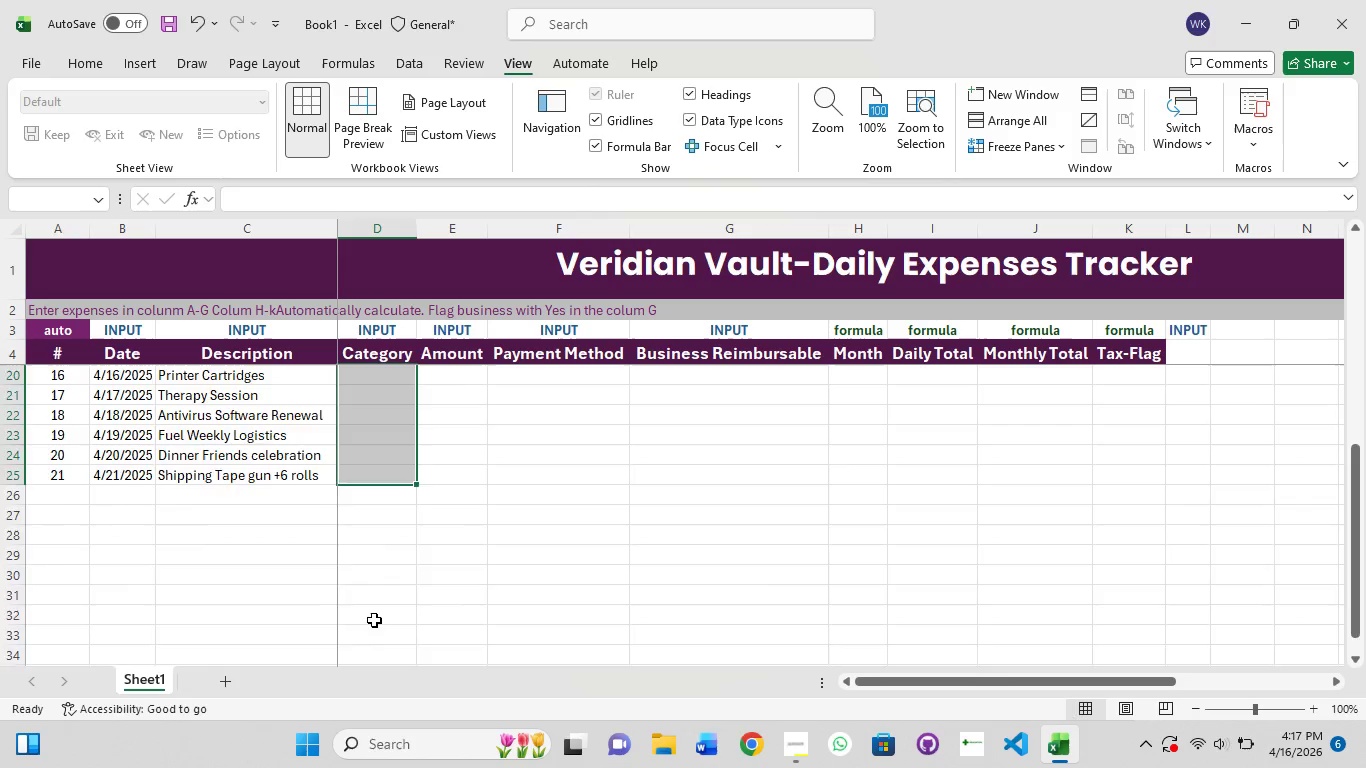 
scroll: coordinate [374, 620], scroll_direction: up, amount: 11.0
 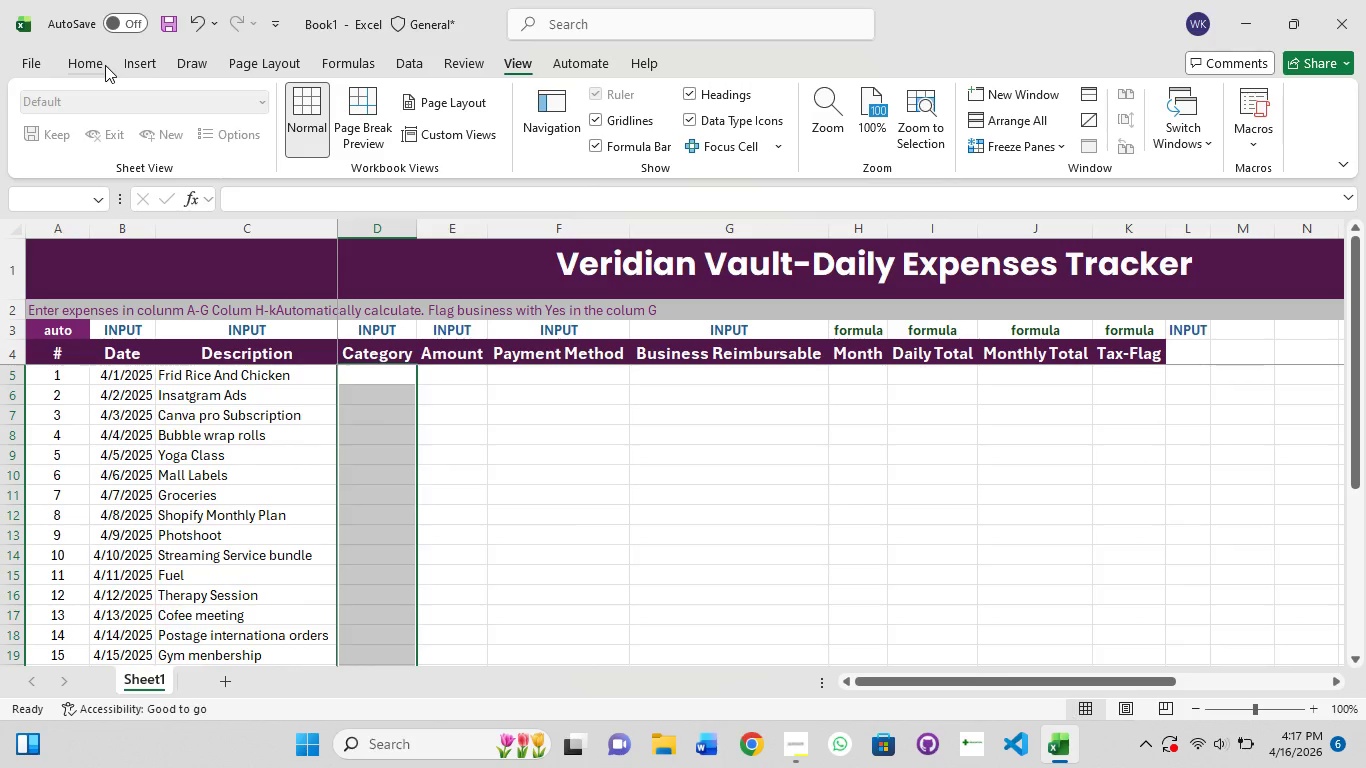 
left_click([106, 64])
 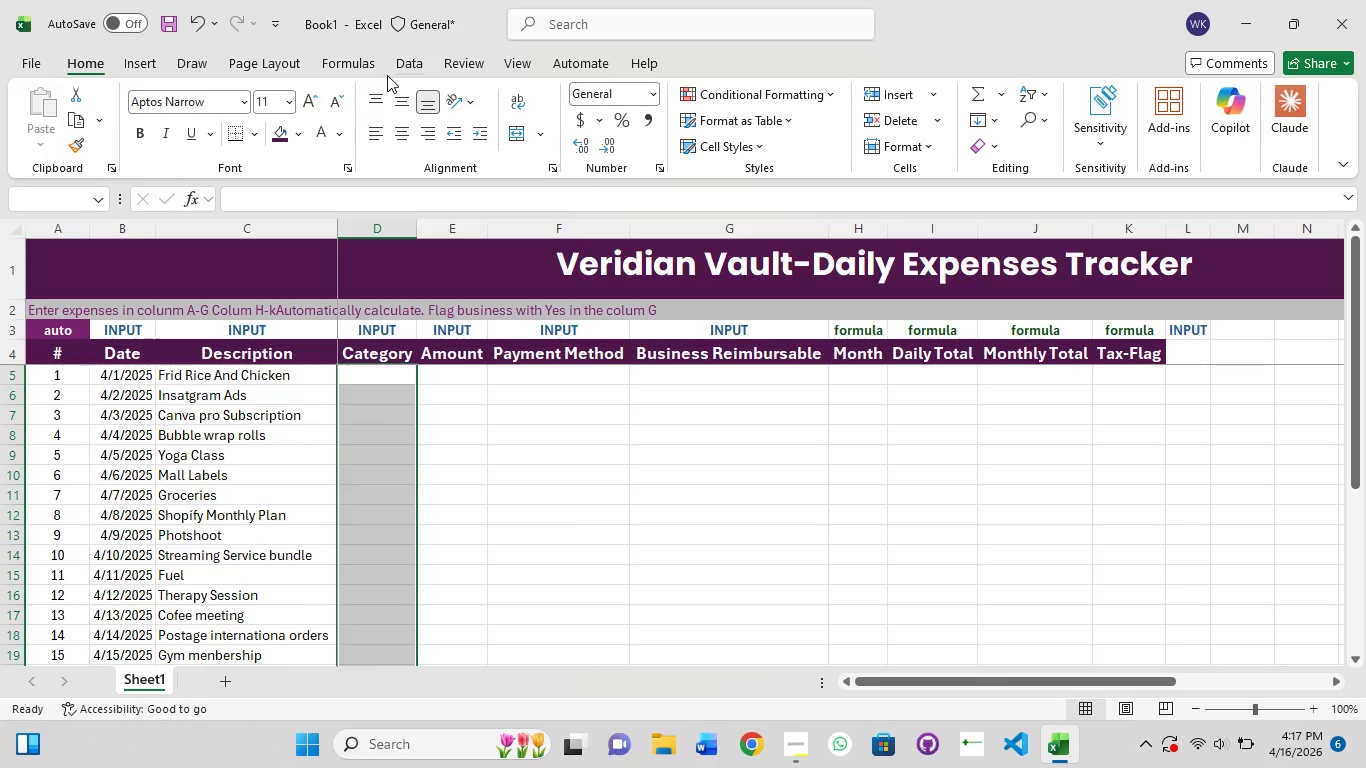 
left_click([406, 68])
 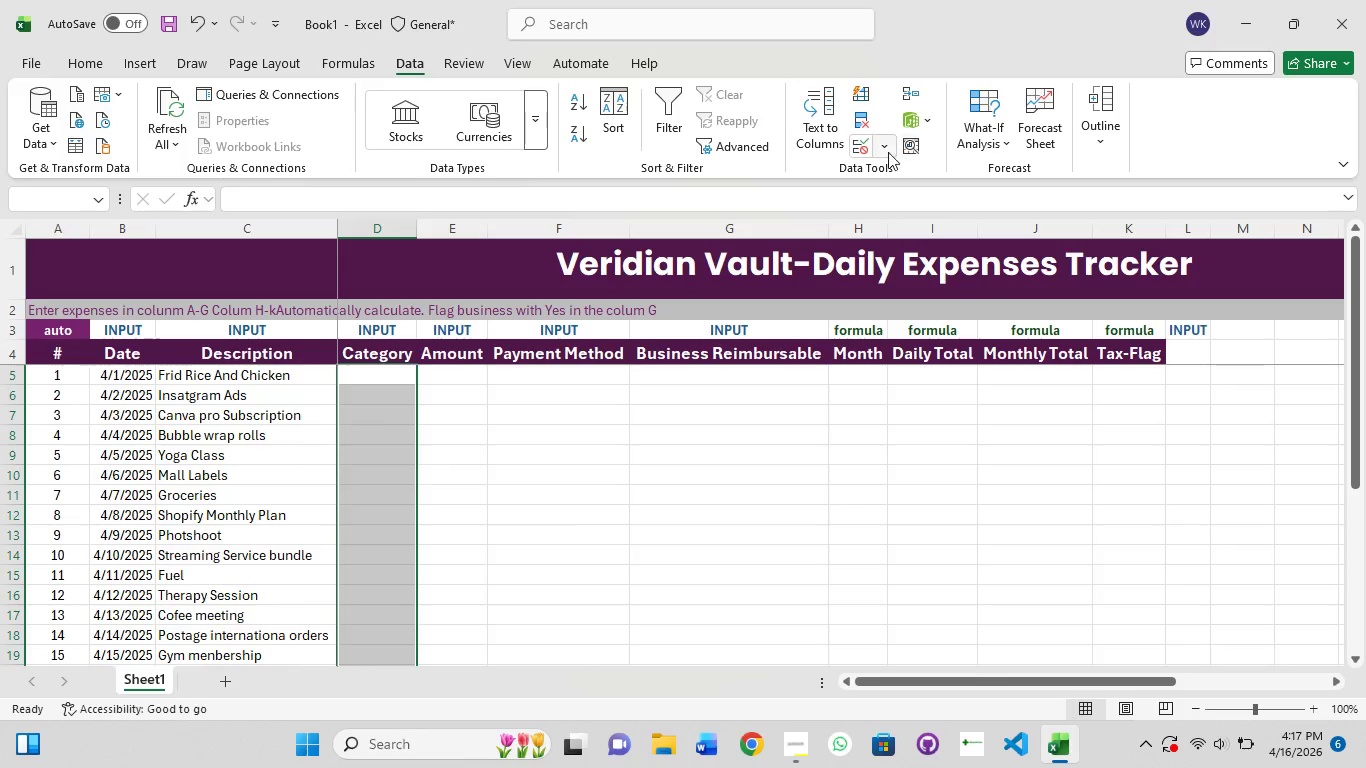 
left_click([882, 153])
 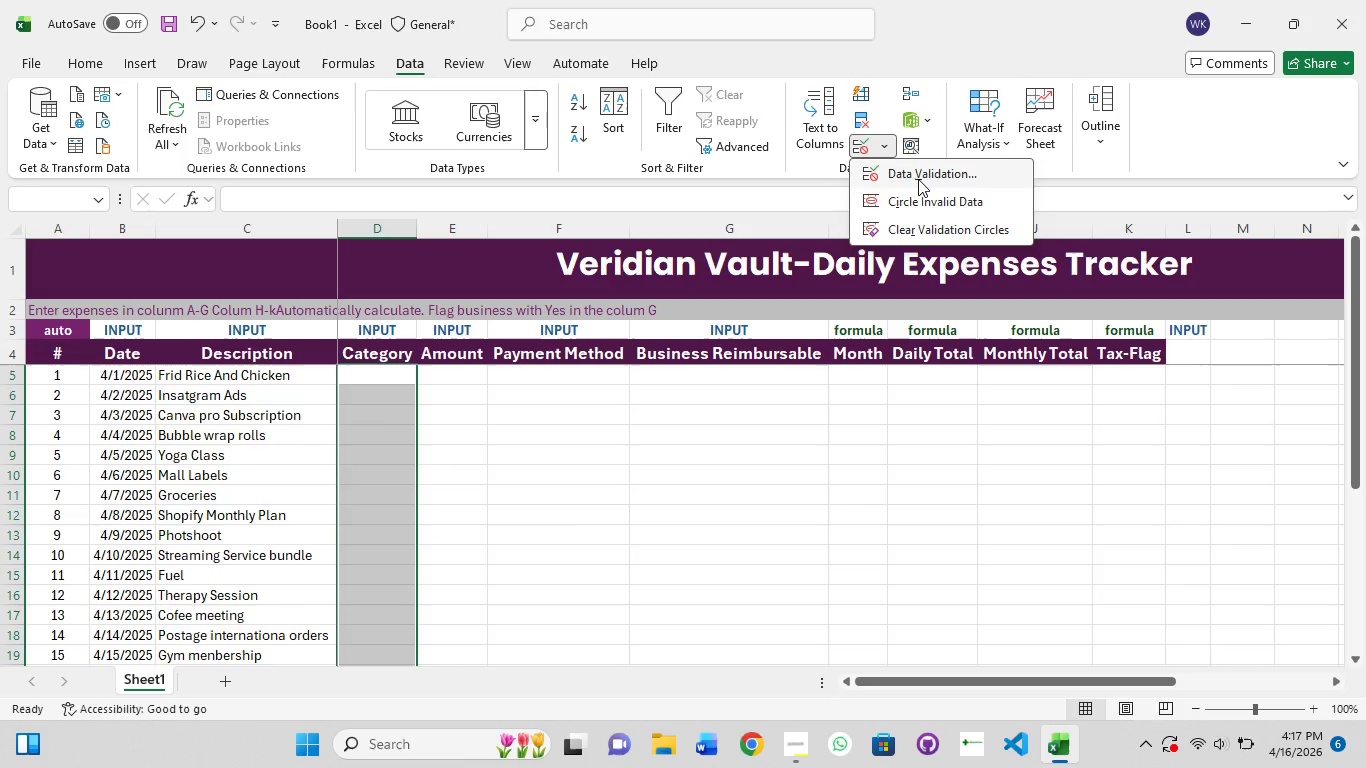 
left_click([918, 179])
 